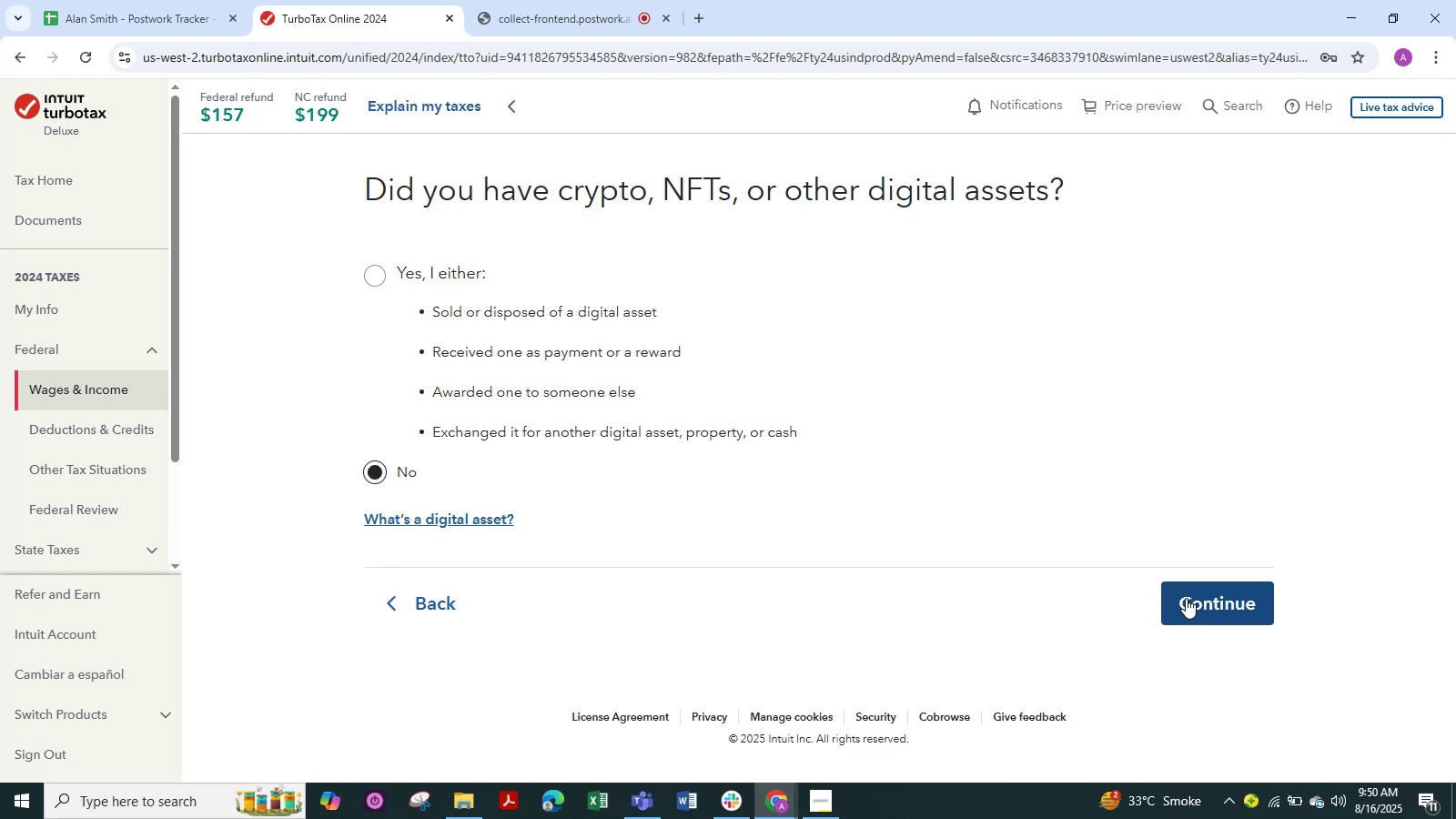 
left_click([1186, 598])
 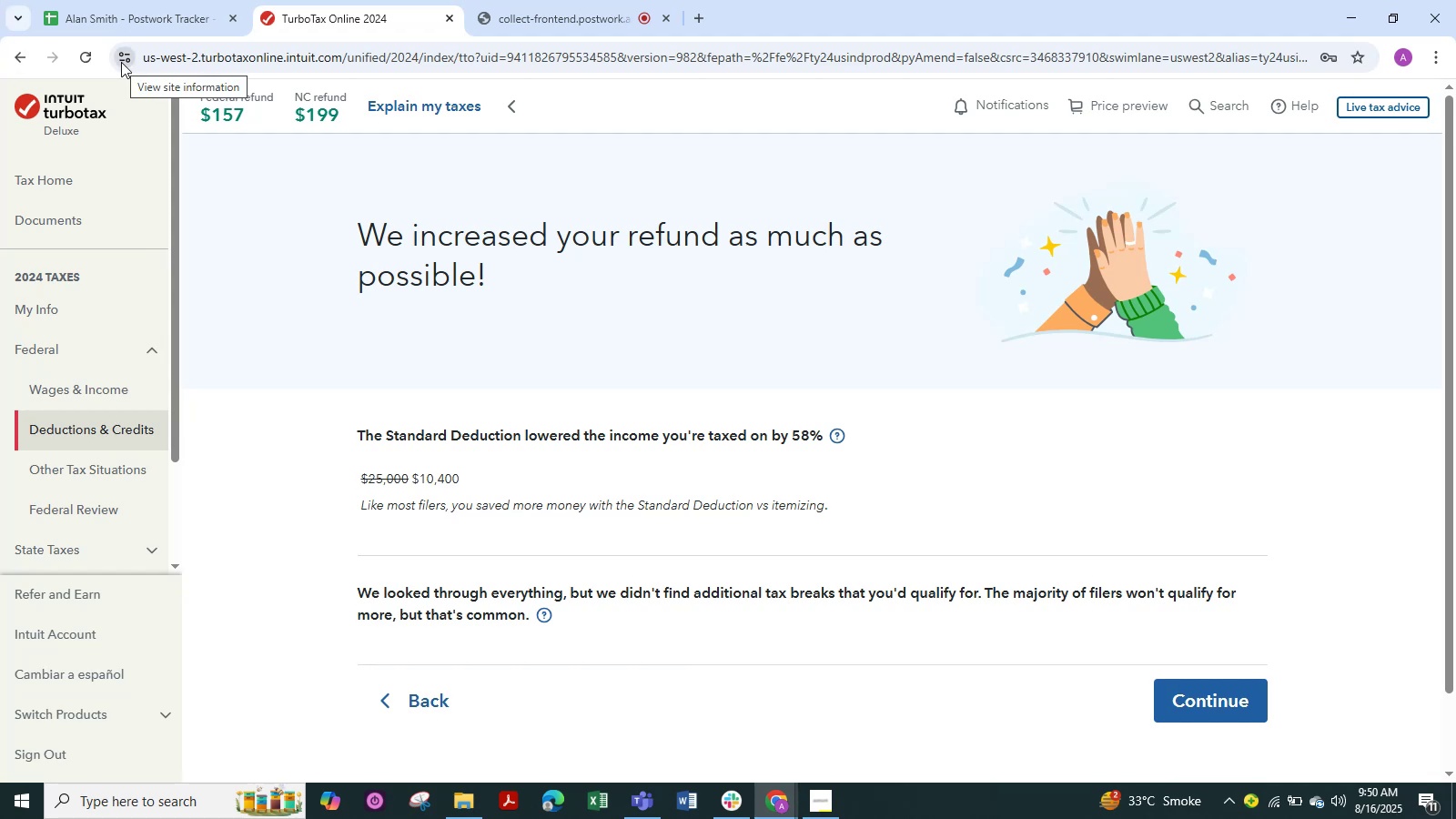 
wait(32.53)
 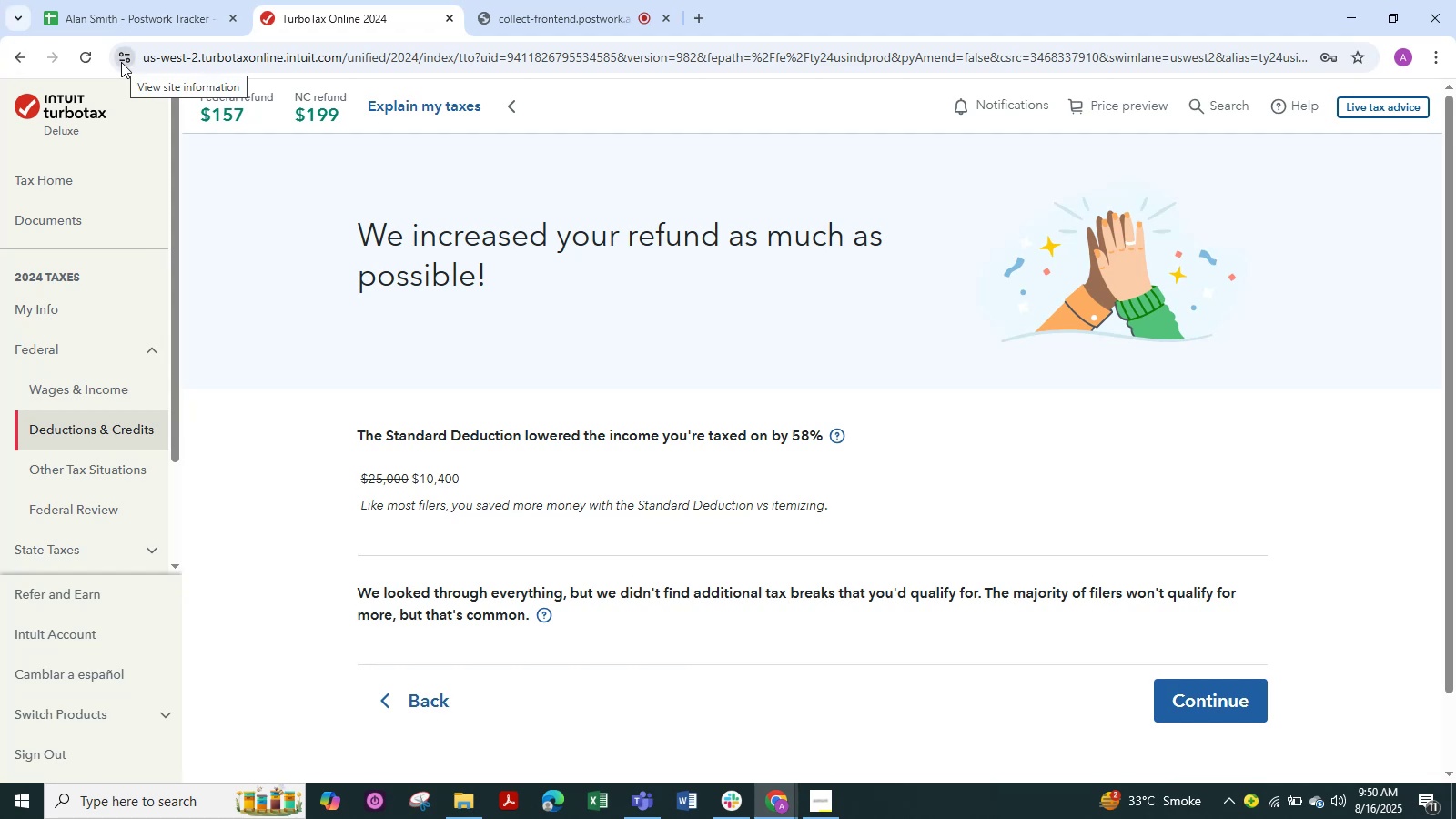 
scroll: coordinate [980, 460], scroll_direction: down, amount: 2.0
 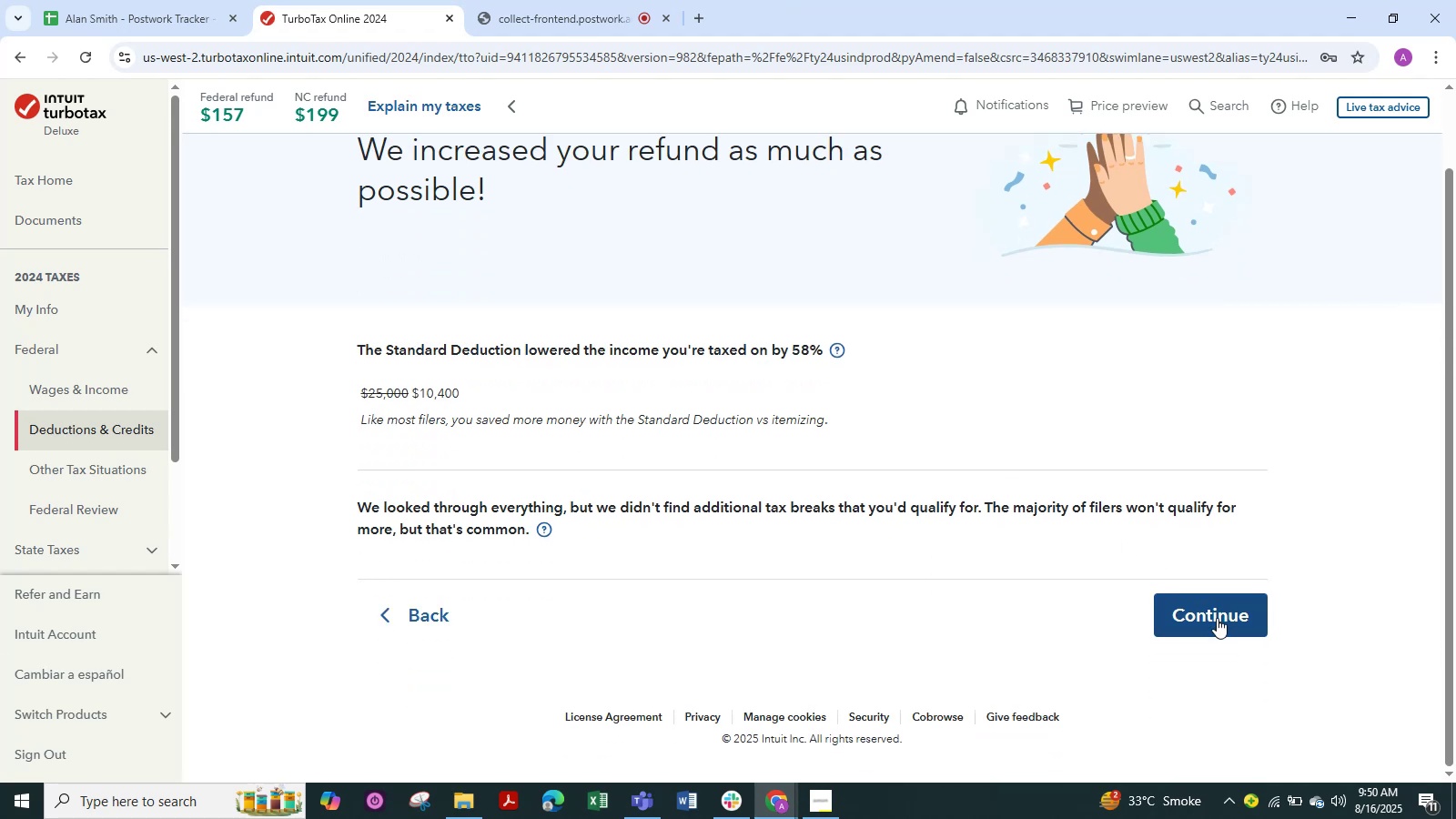 
left_click([1218, 619])
 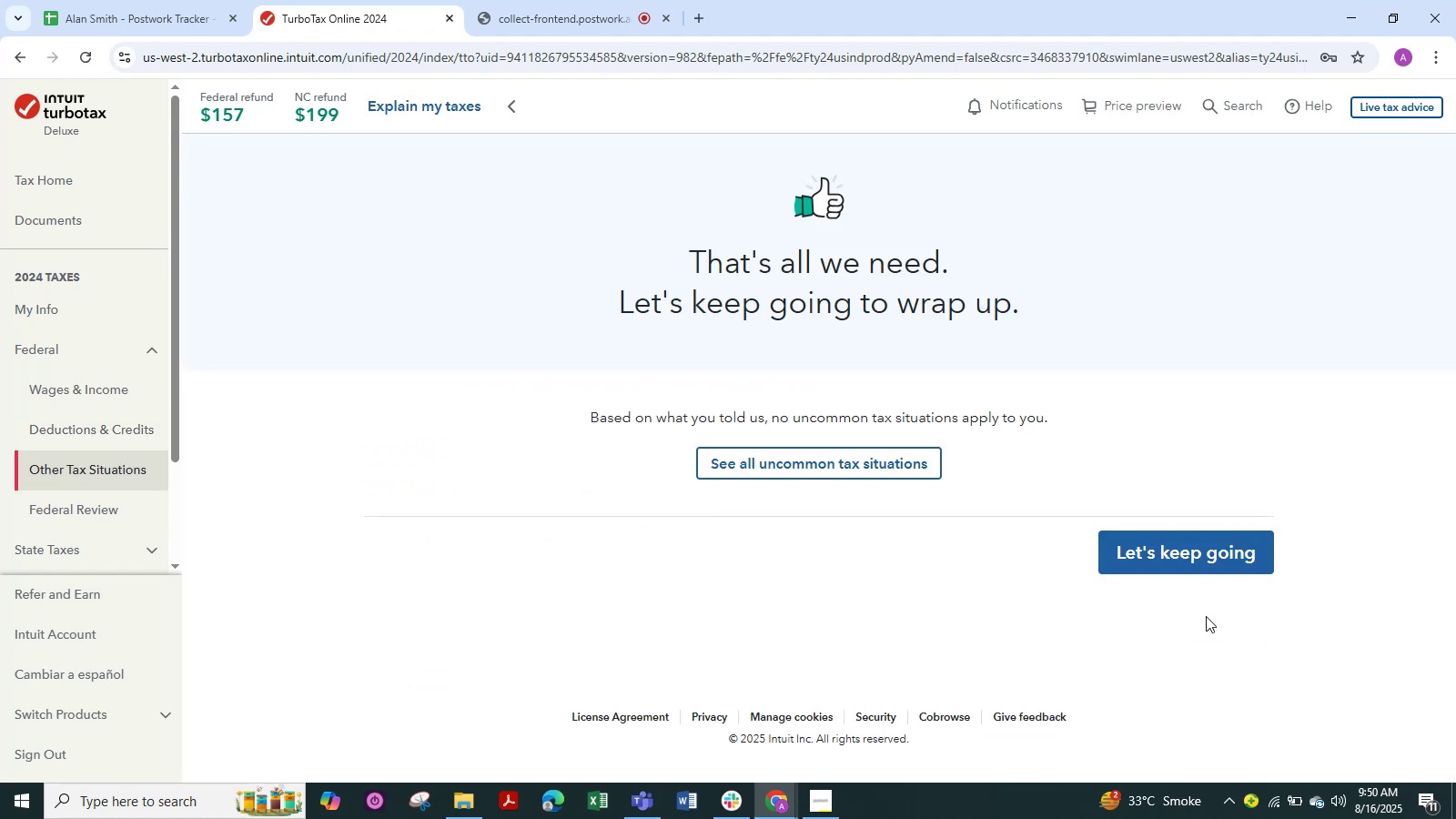 
left_click([1185, 563])
 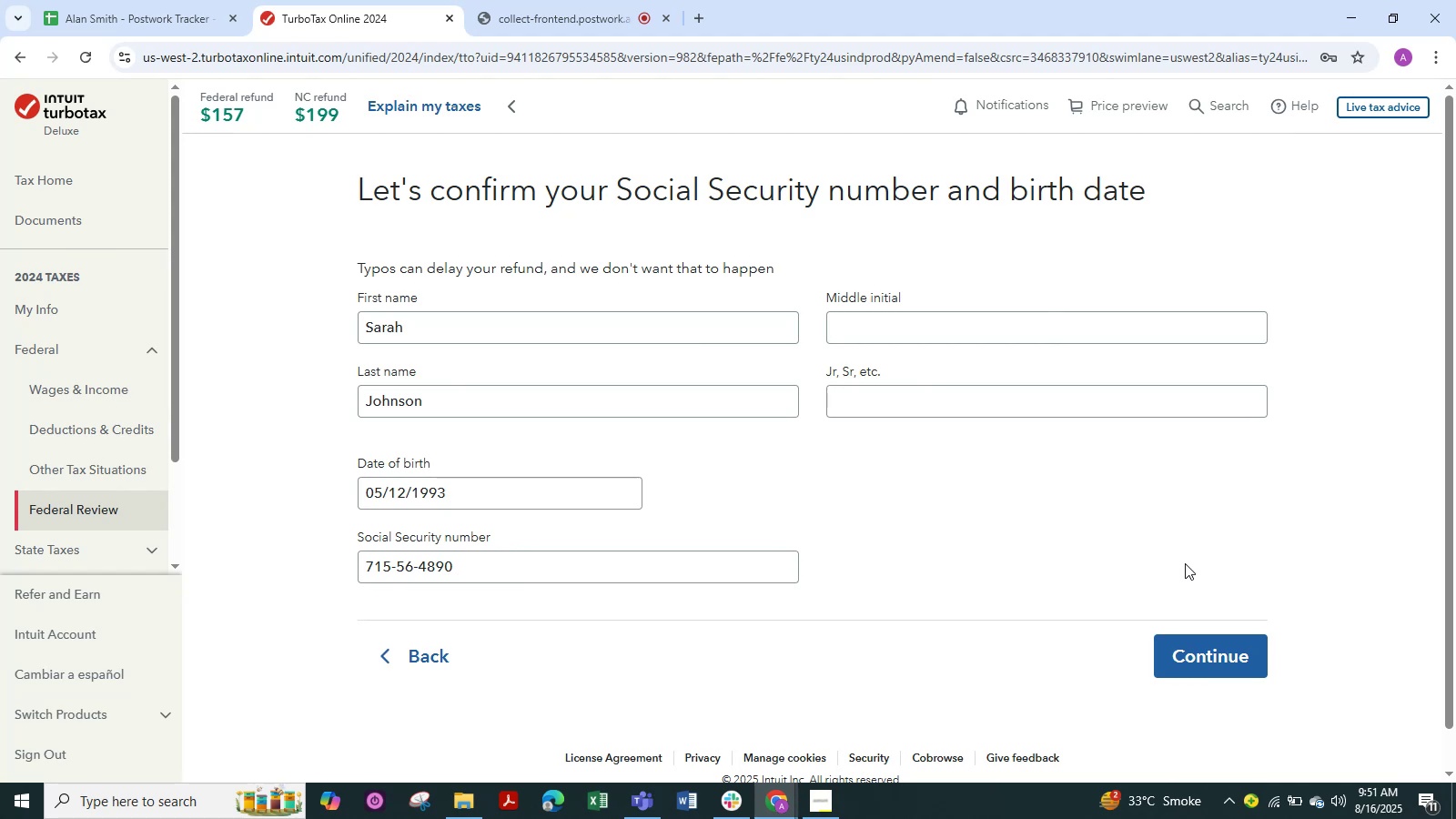 
wait(10.41)
 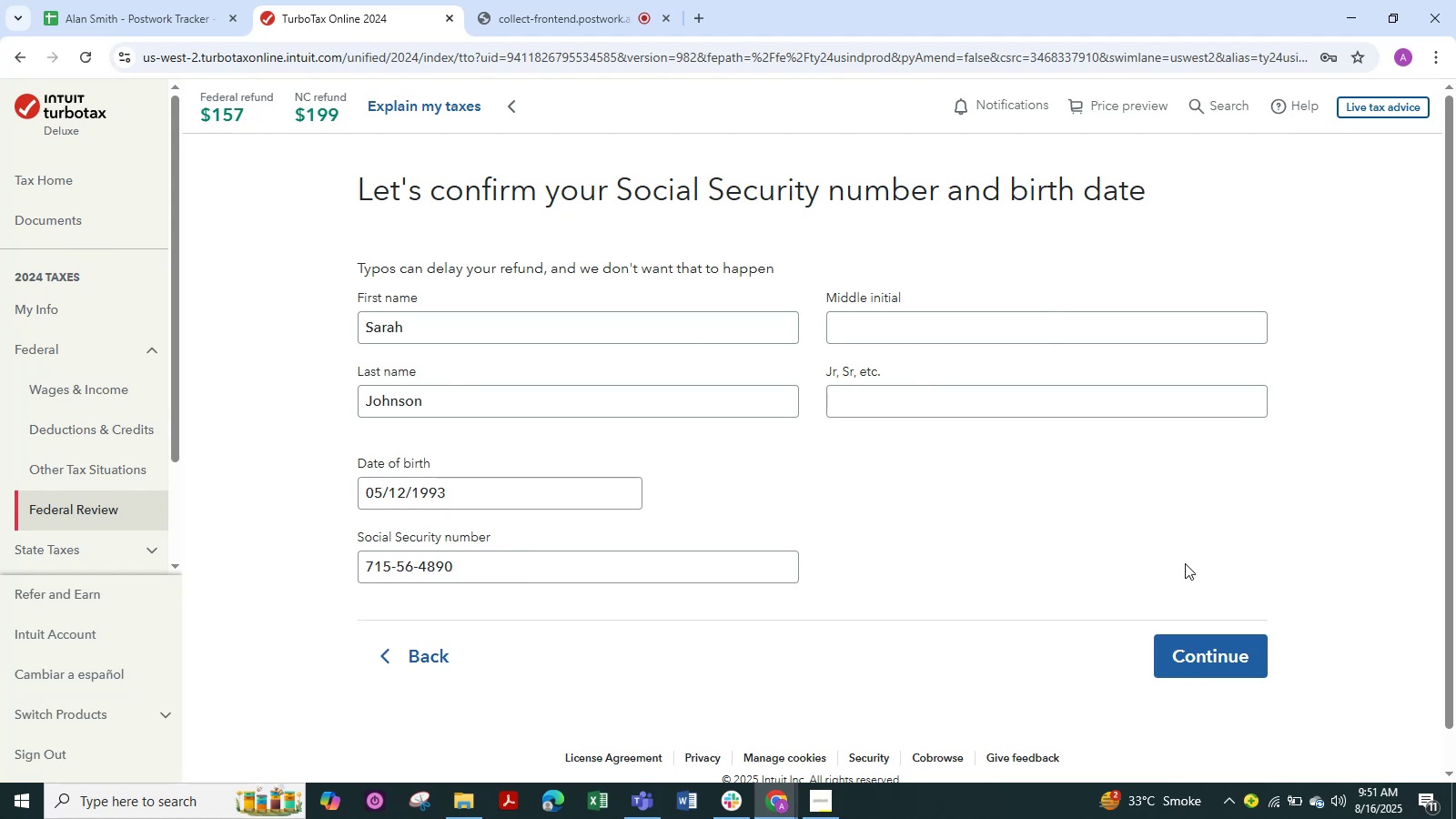 
mouse_move([114, 379])
 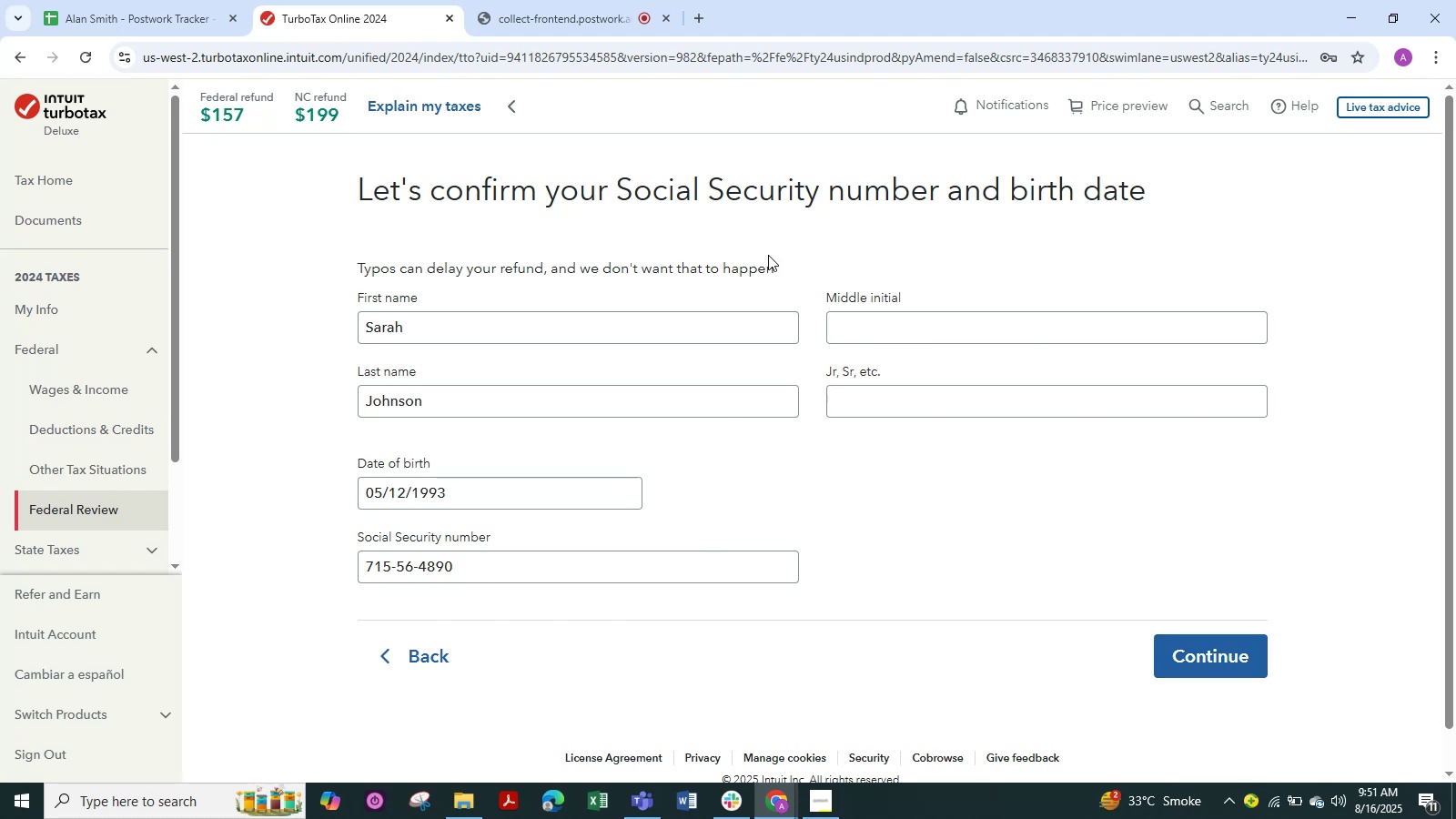 
wait(33.39)
 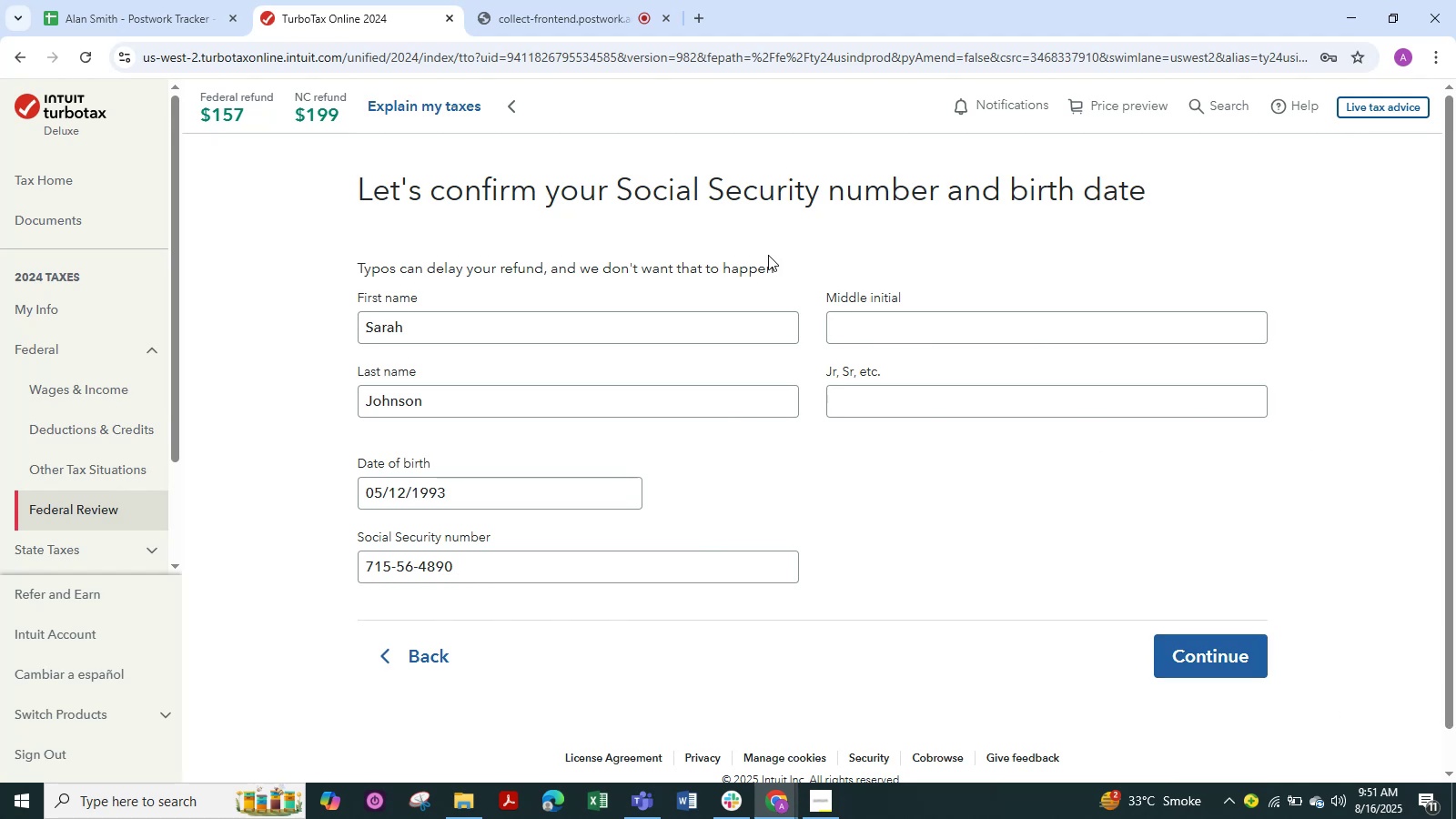 
left_click([1228, 654])
 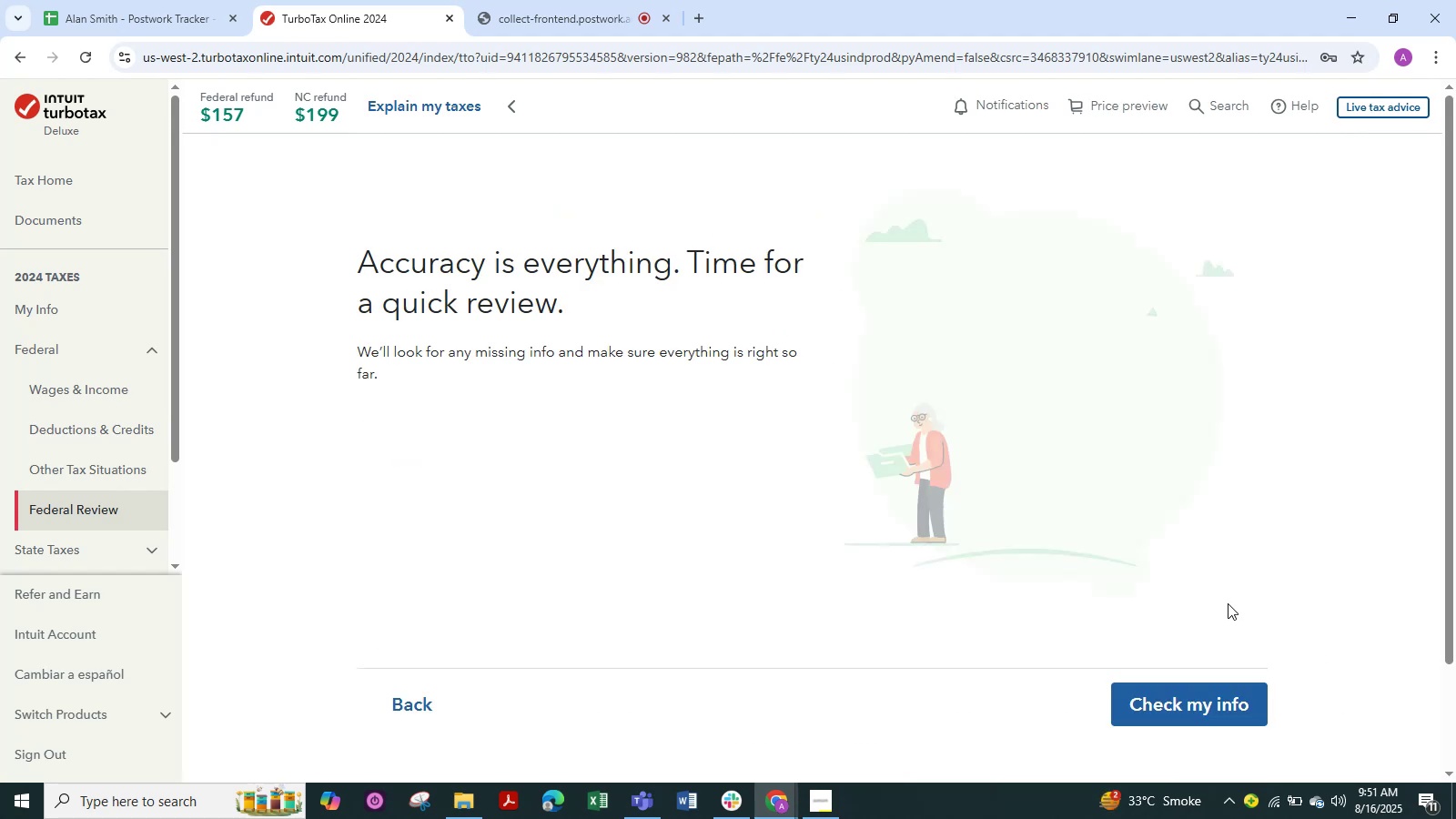 
wait(5.23)
 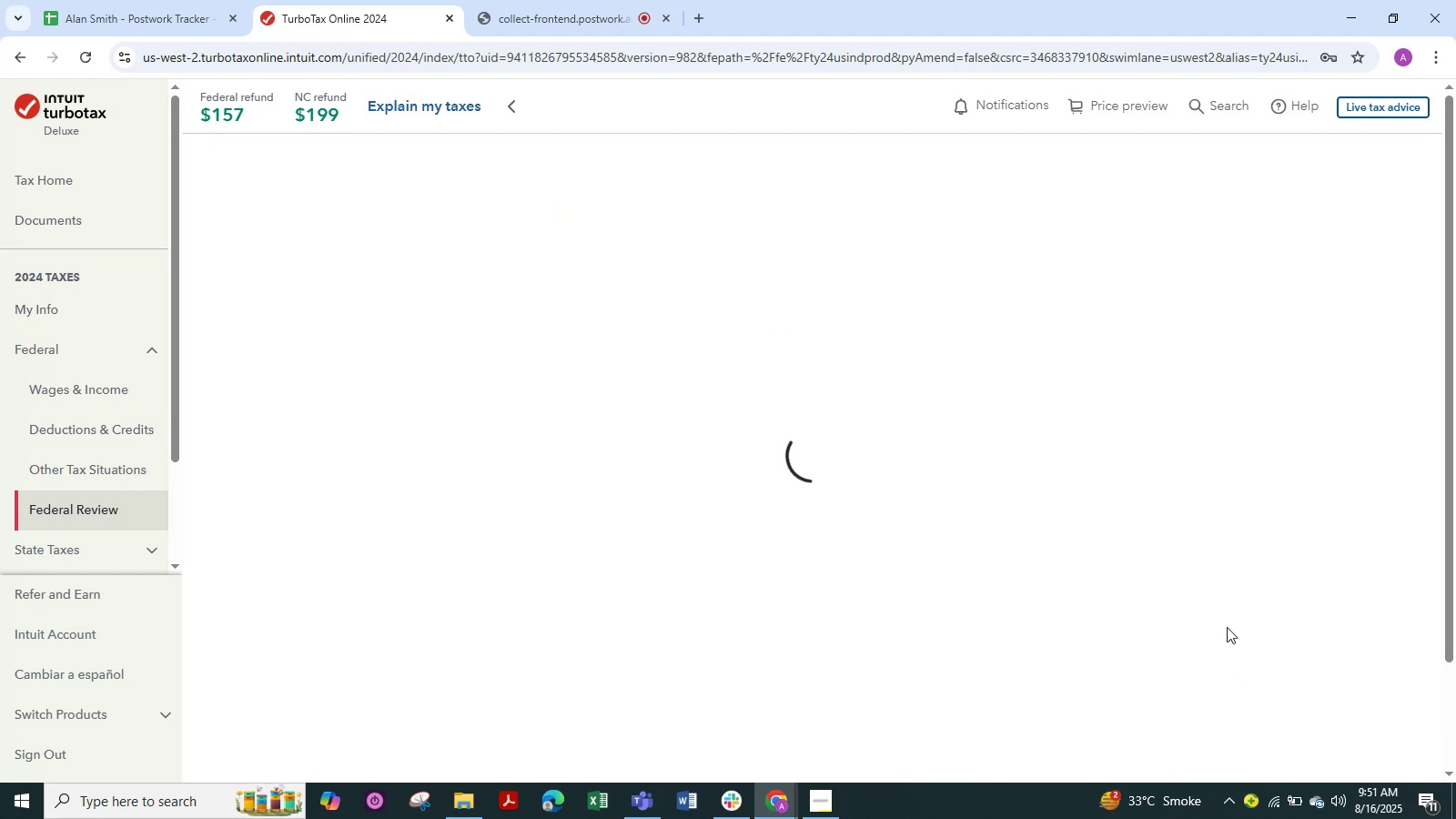 
left_click([1228, 693])
 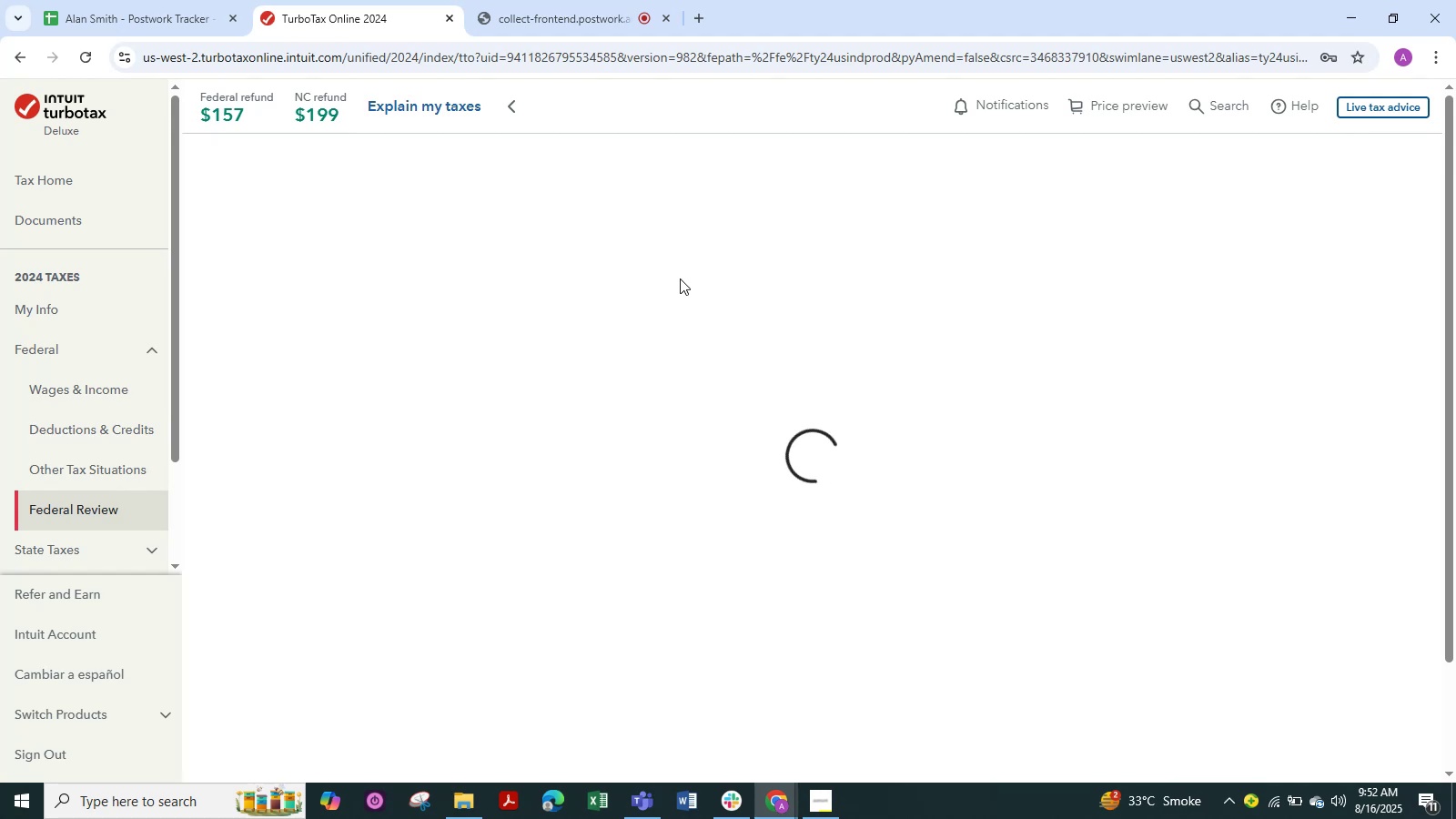 
wait(15.44)
 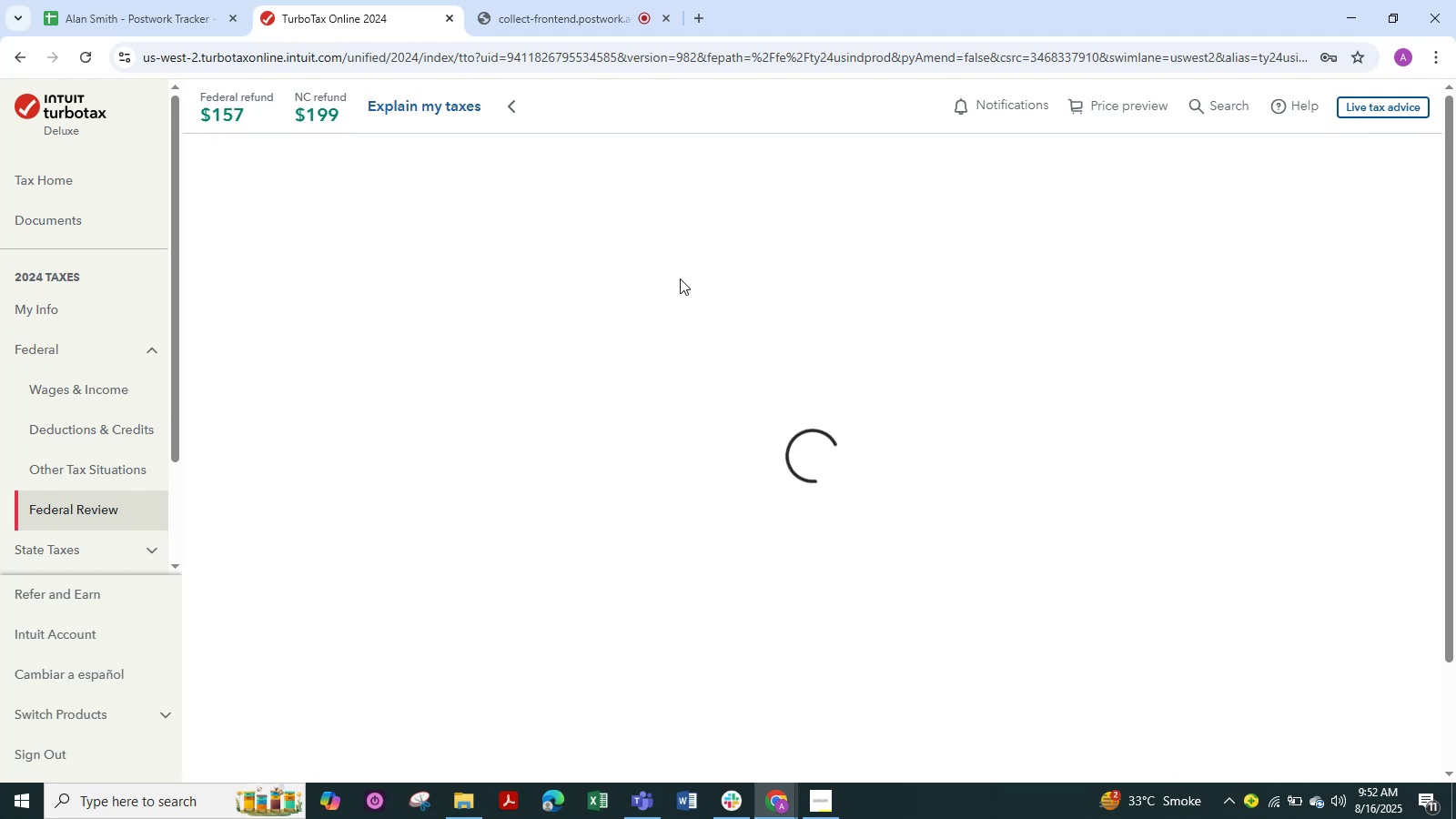 
left_click([1208, 597])
 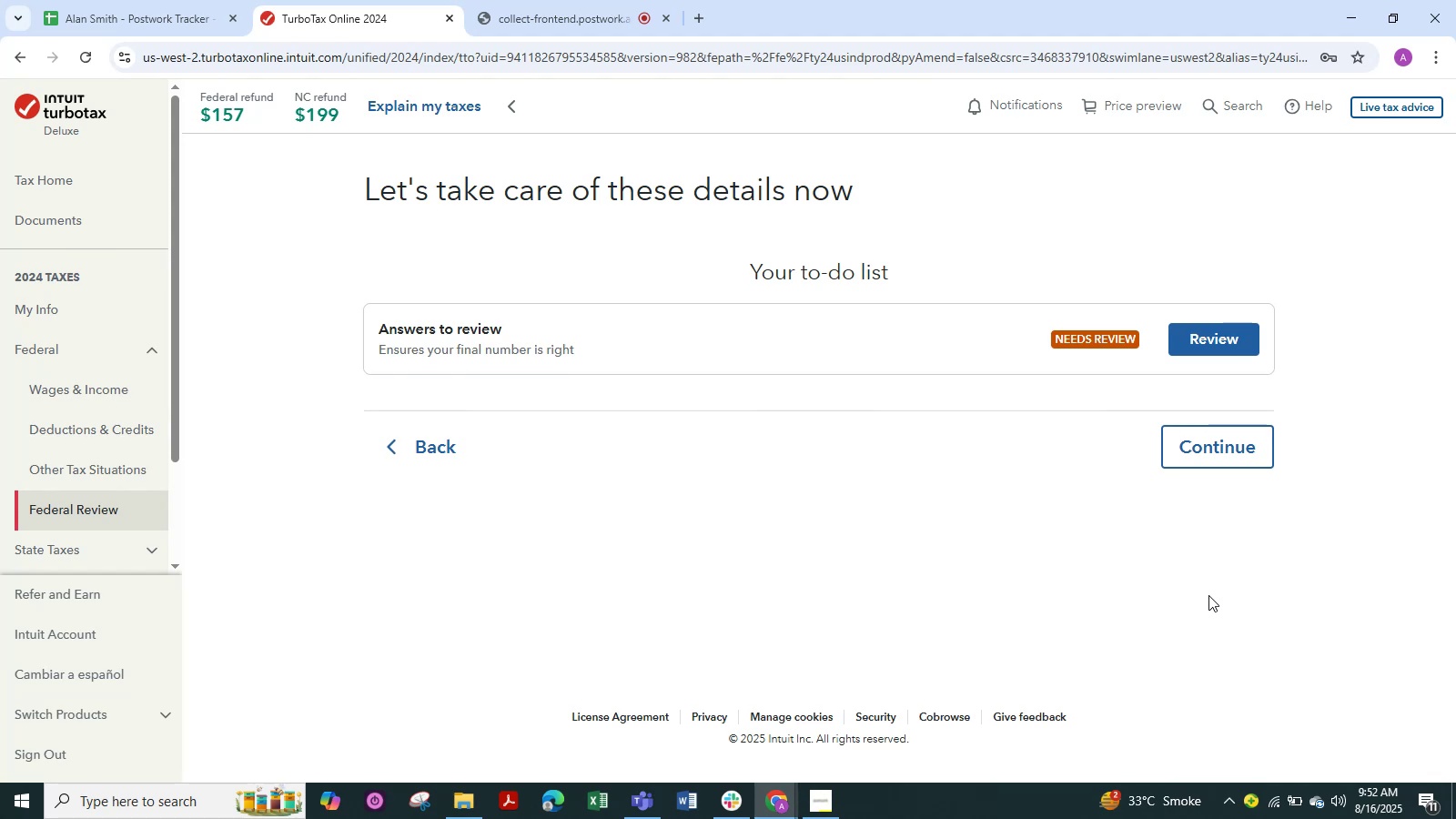 
wait(18.89)
 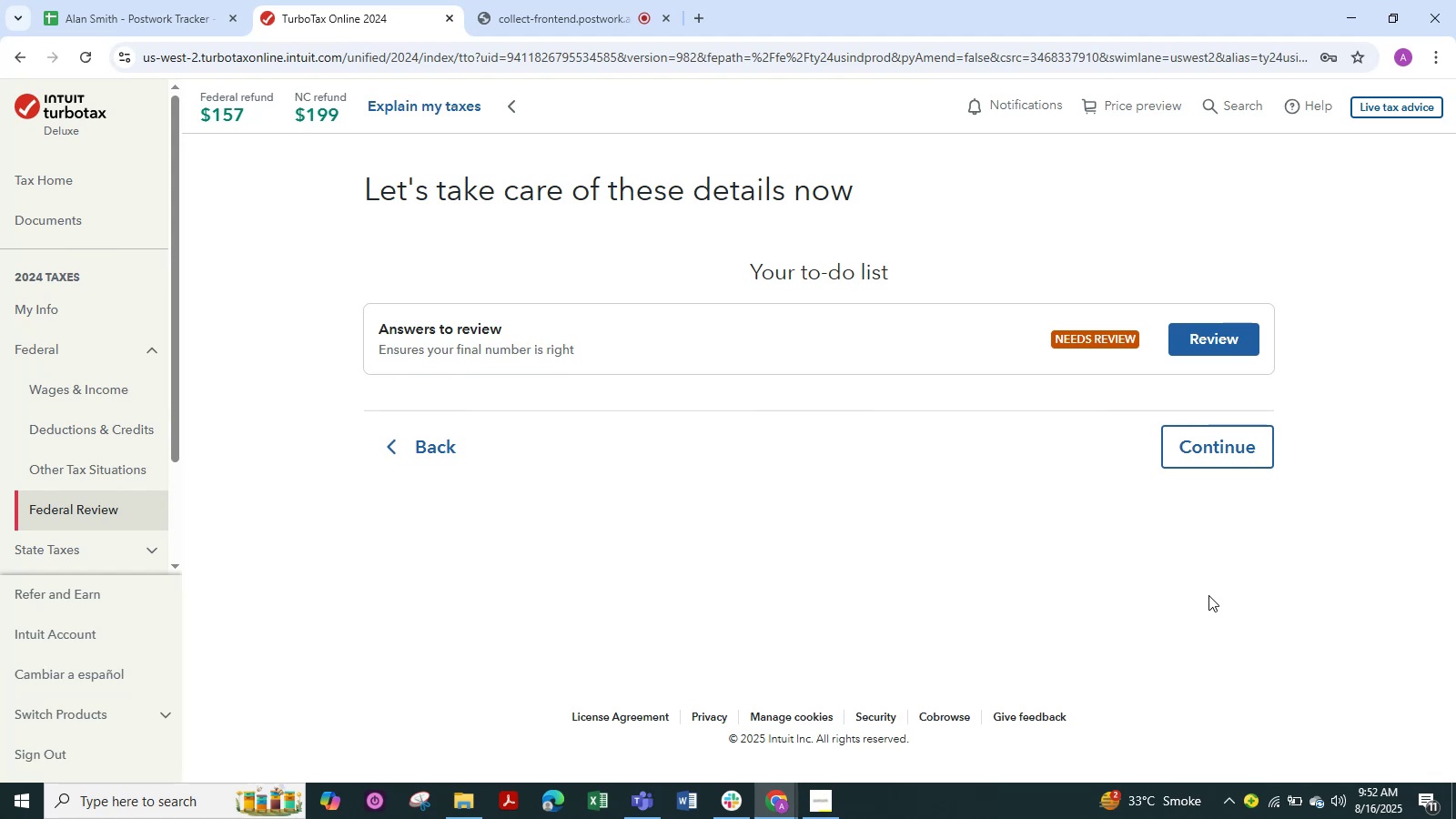 
double_click([1184, 346])
 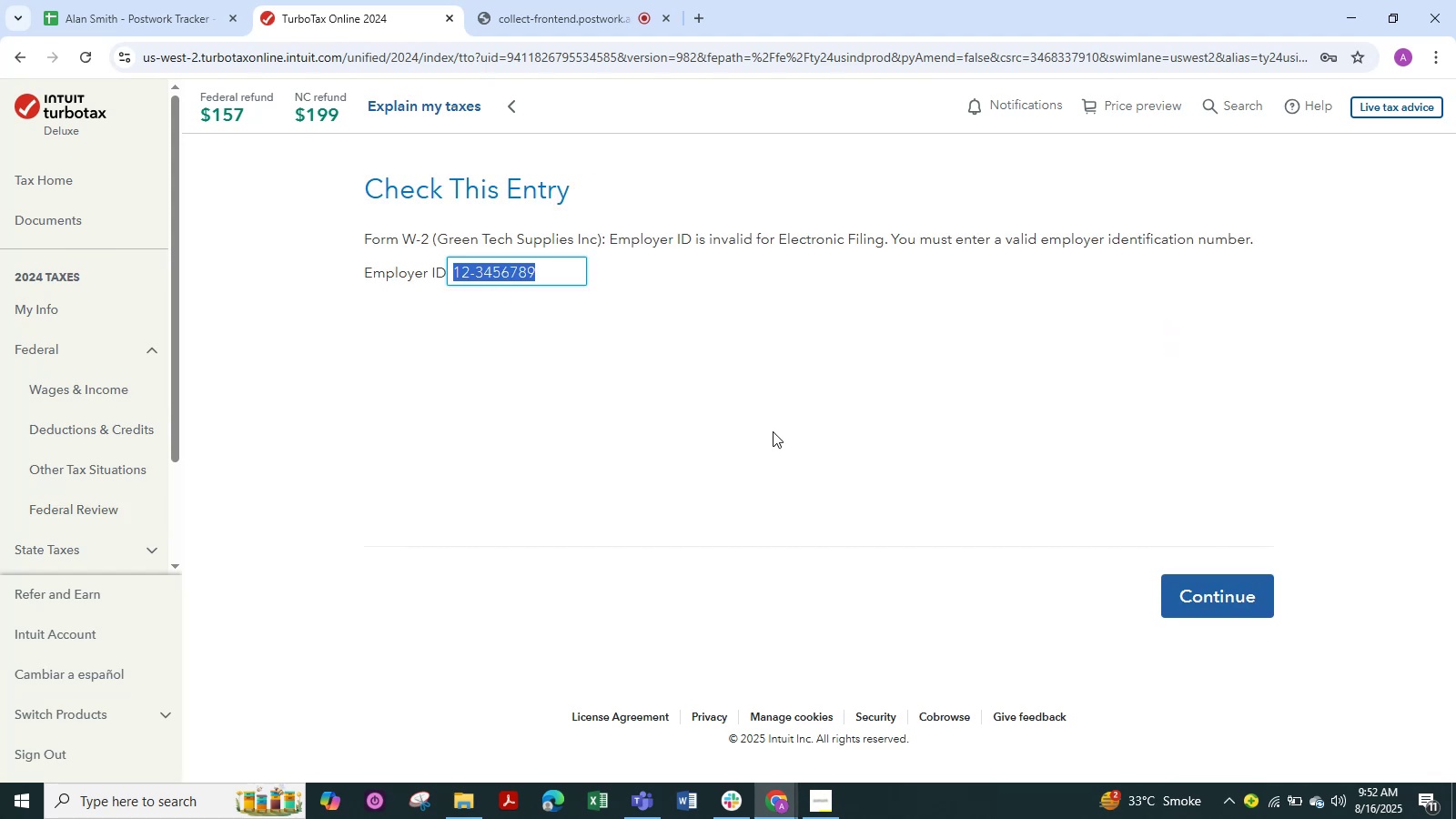 
wait(5.27)
 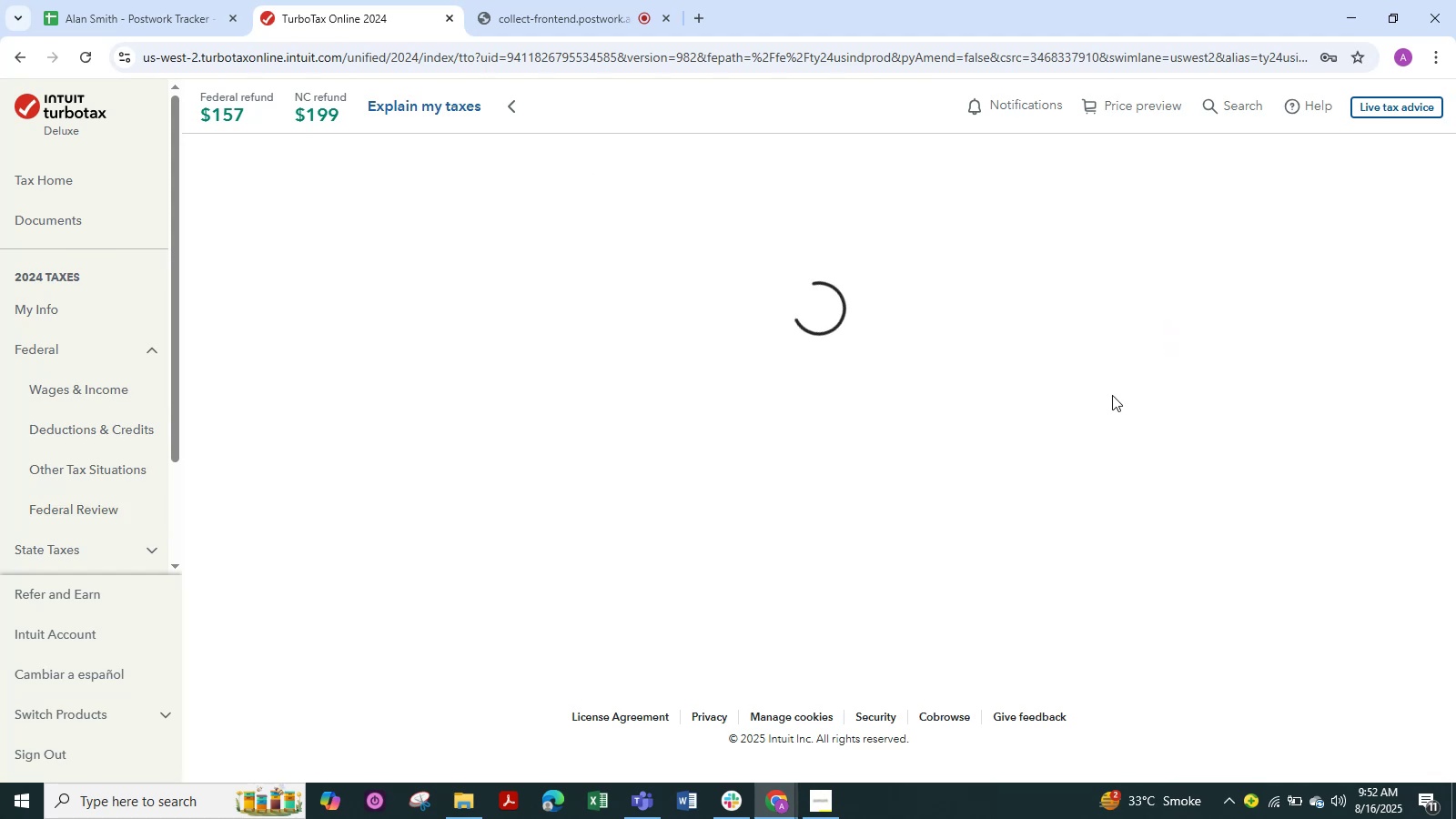 
left_click([1187, 600])
 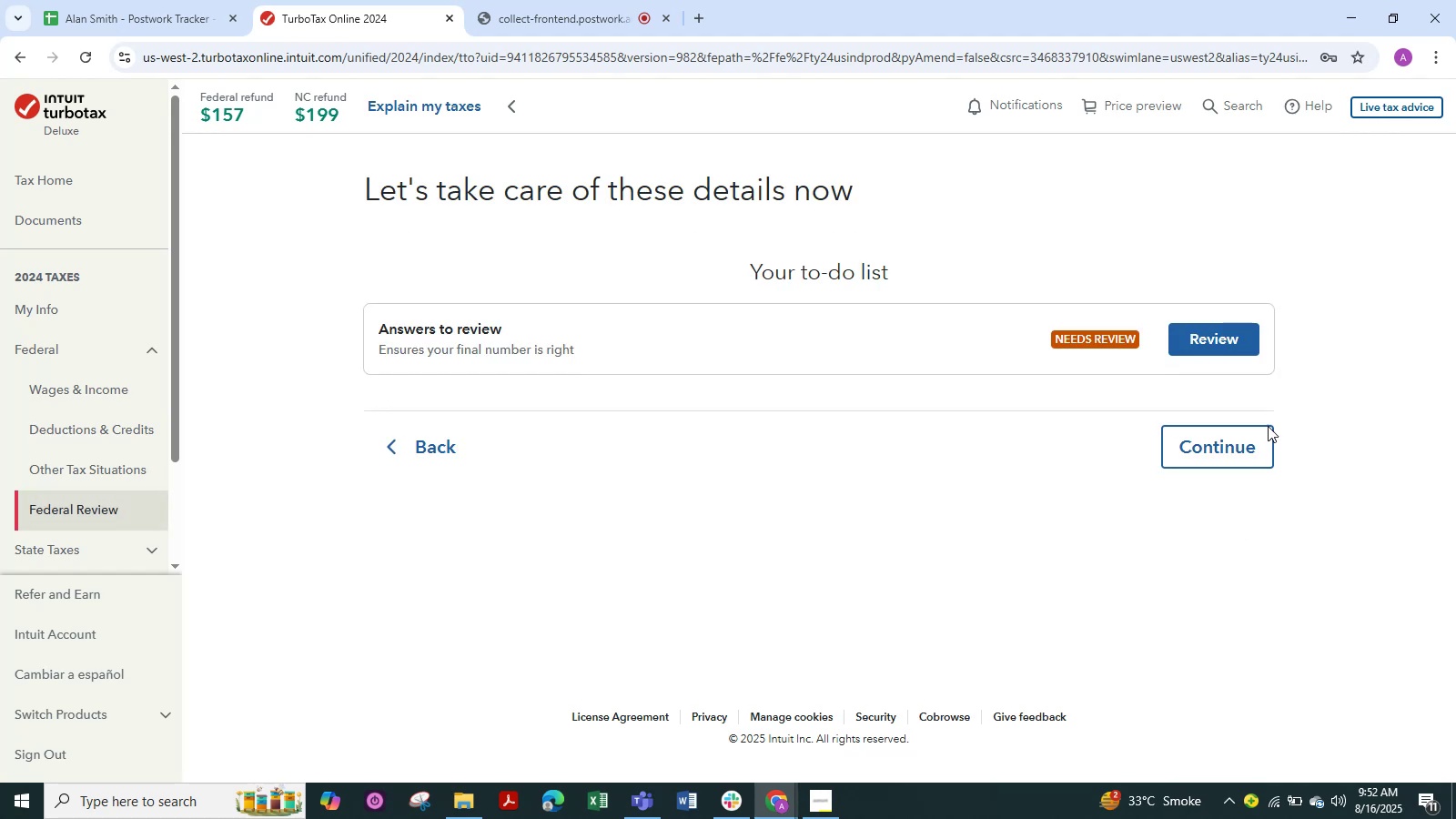 
wait(5.5)
 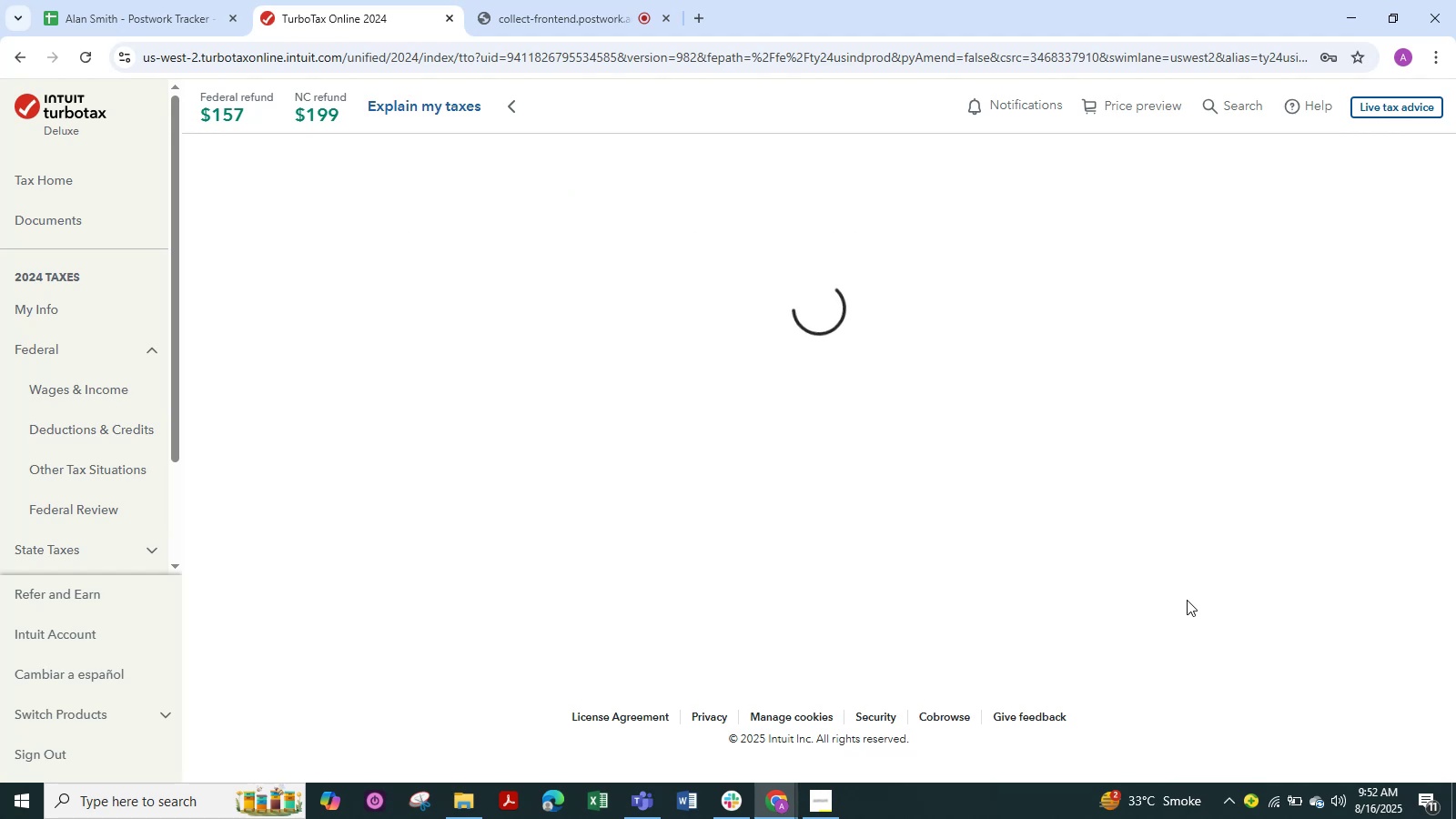 
left_click([1221, 350])
 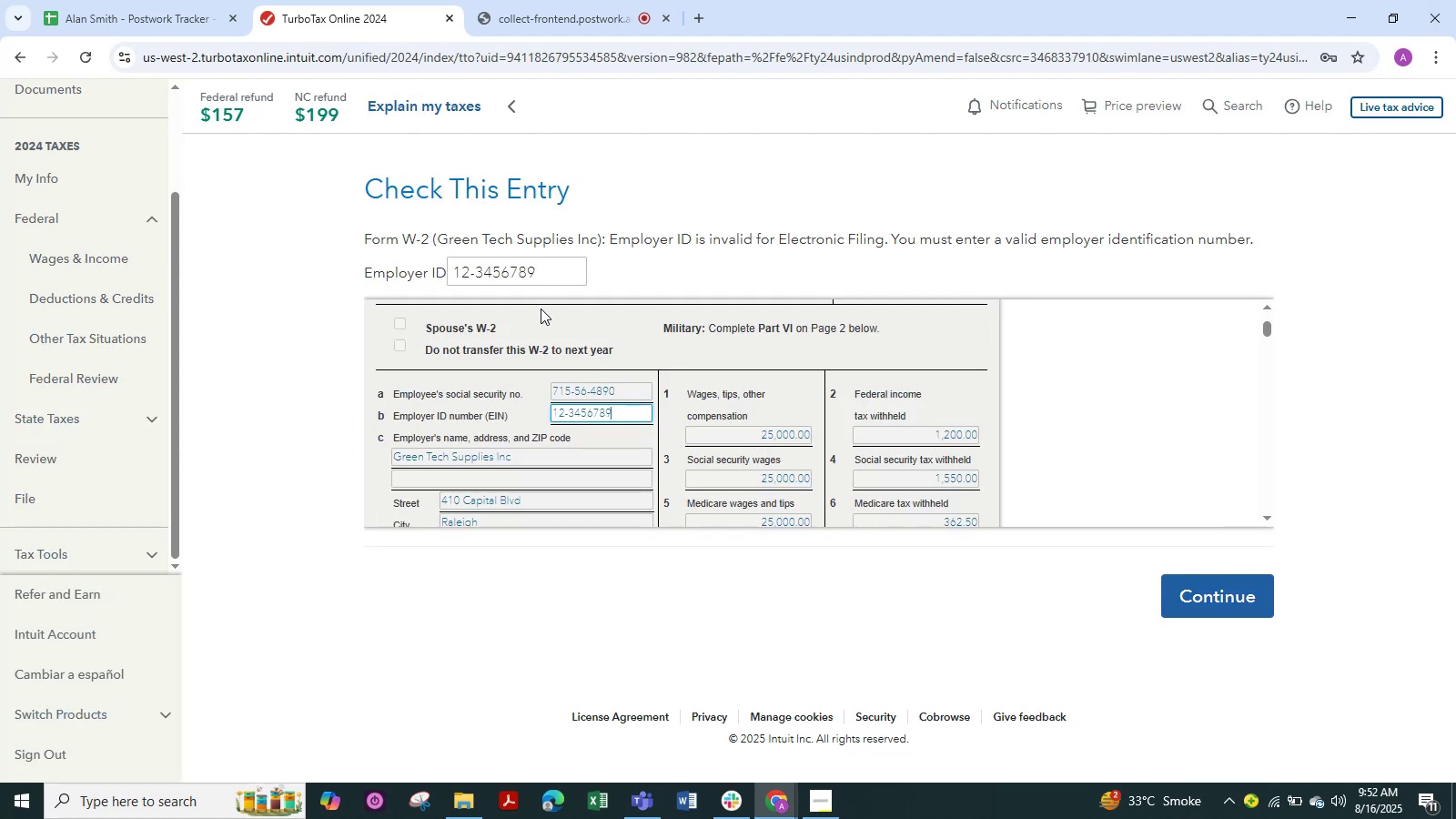 
wait(12.13)
 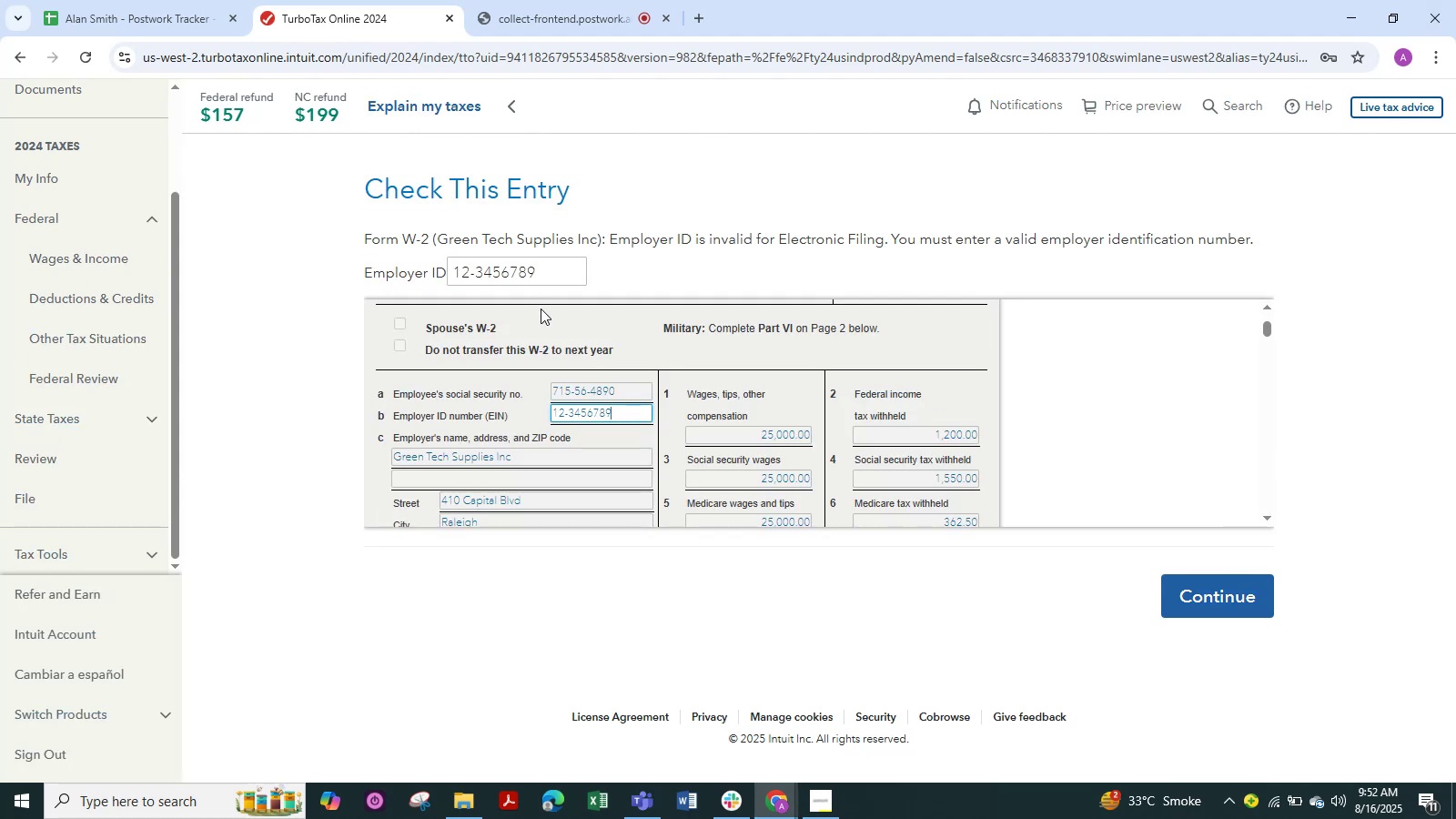 
left_click([463, 274])
 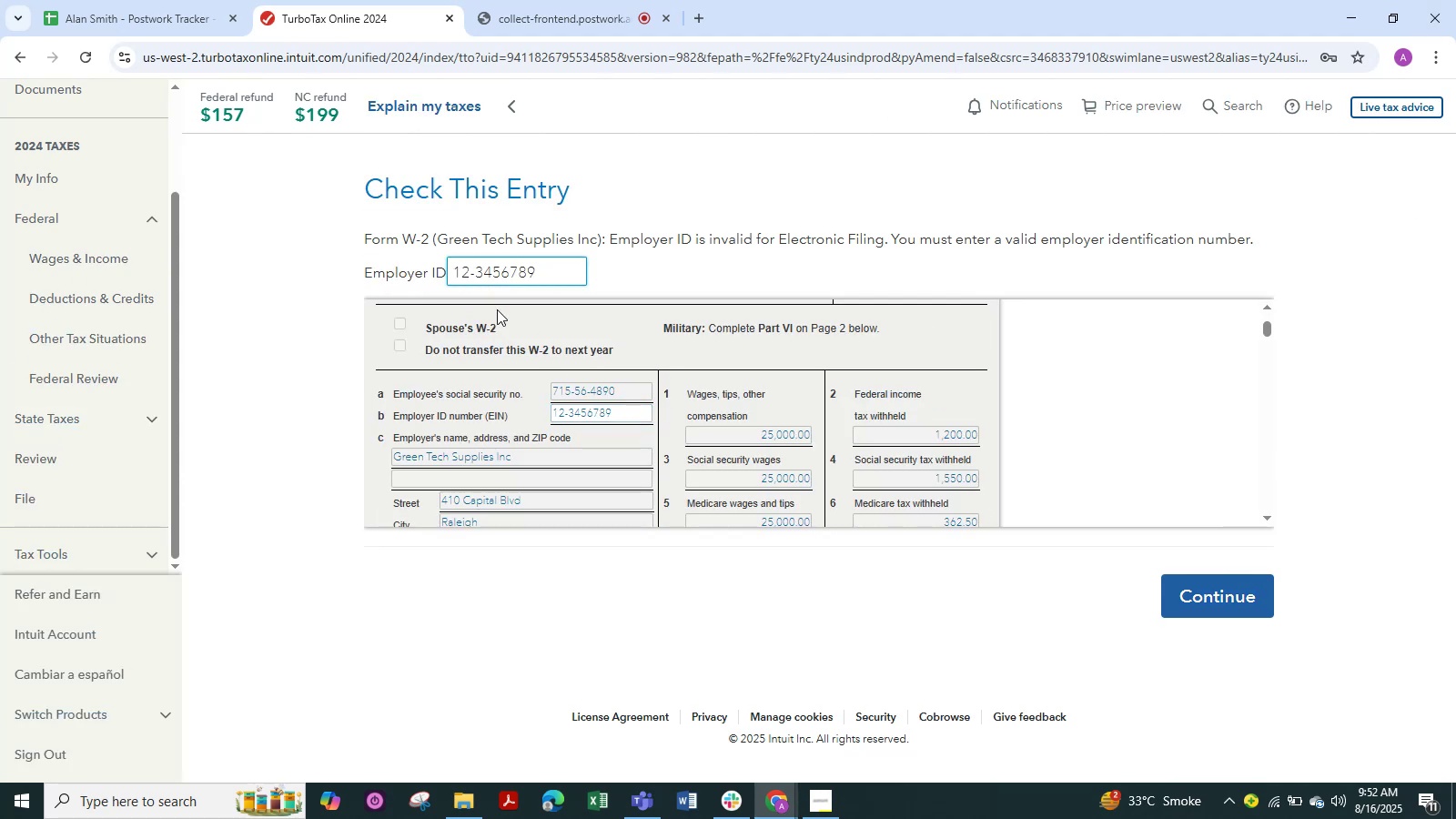 
key(Backspace)
 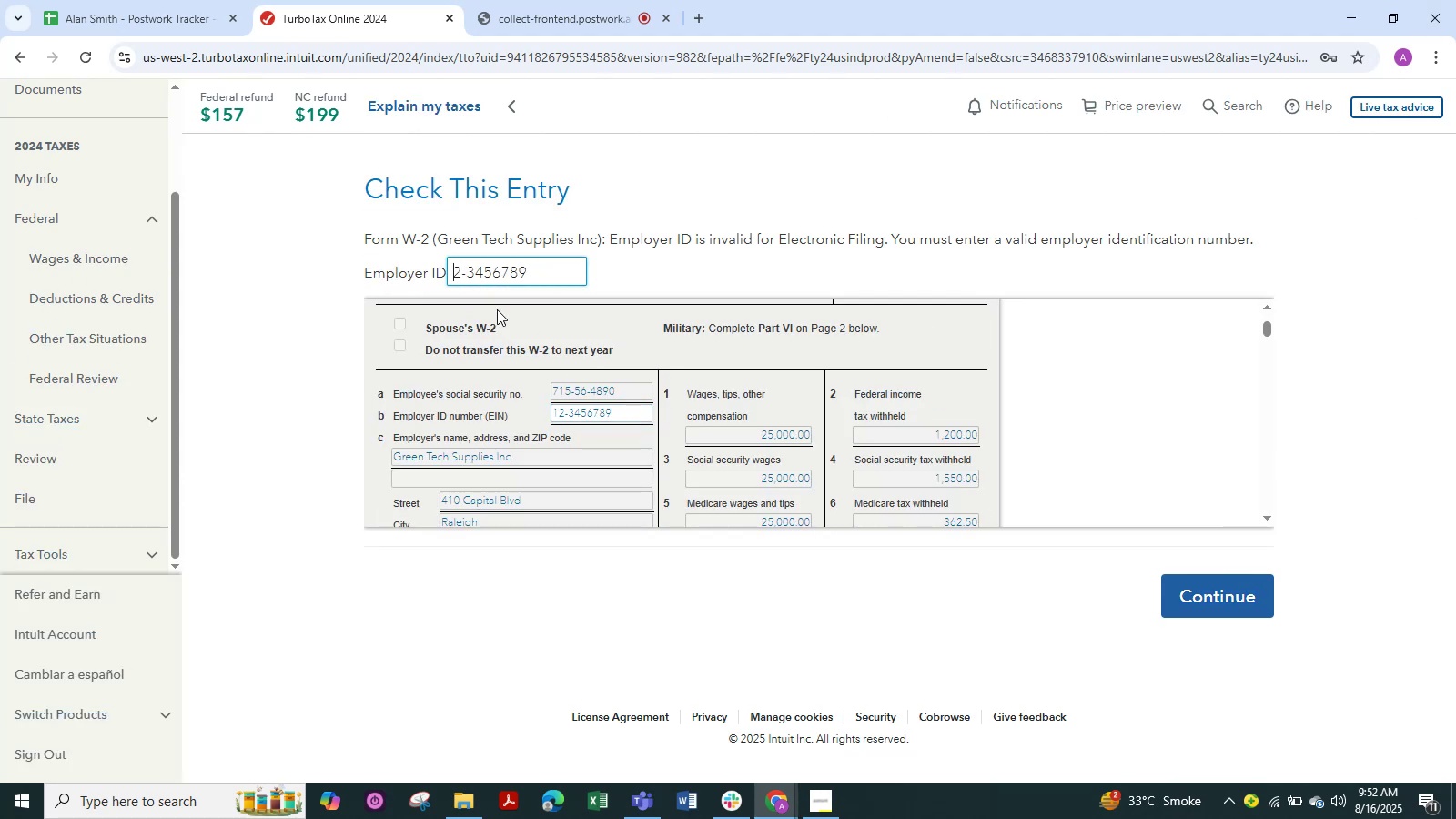 
key(ArrowRight)
 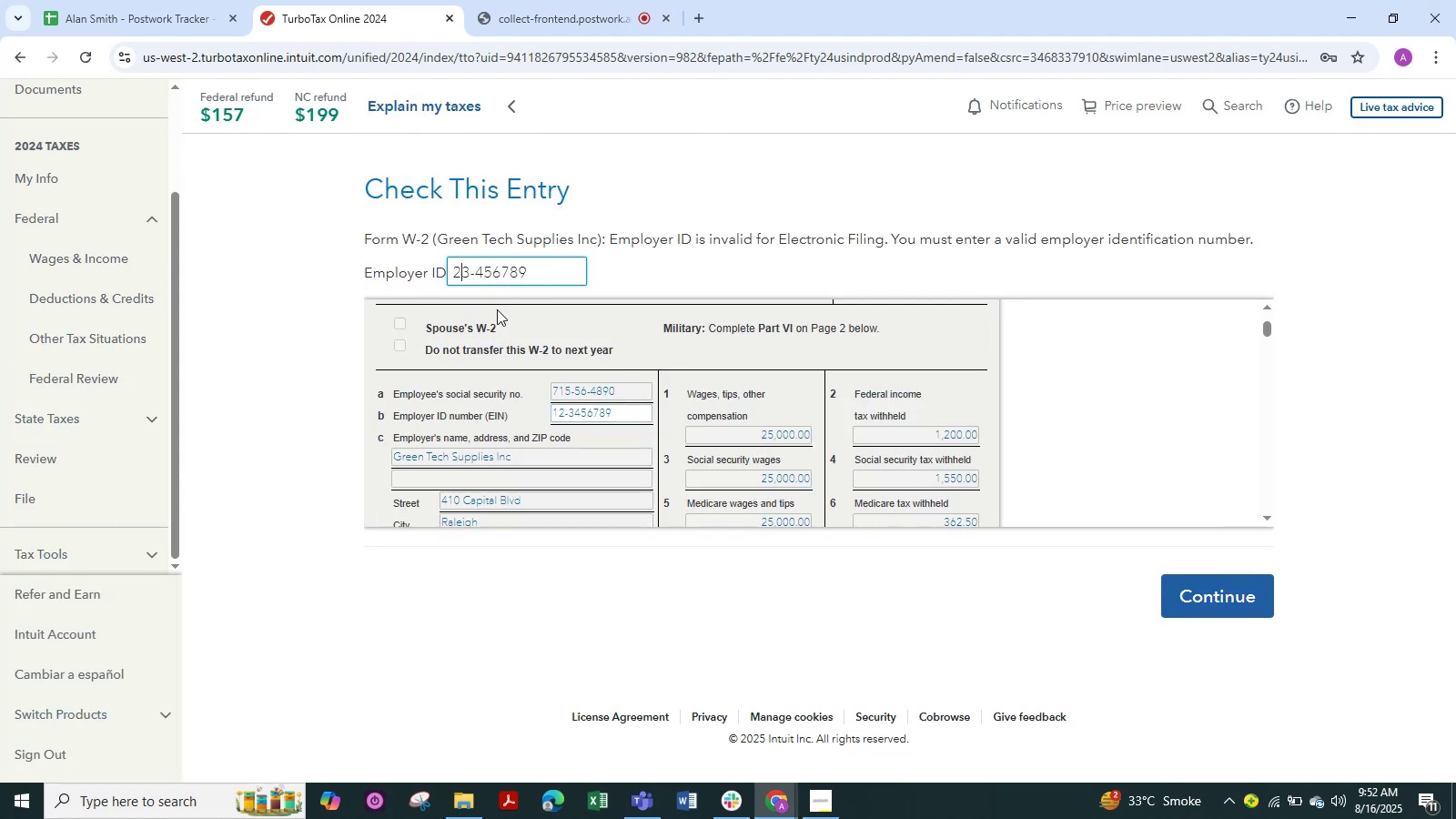 
key(Numpad1)
 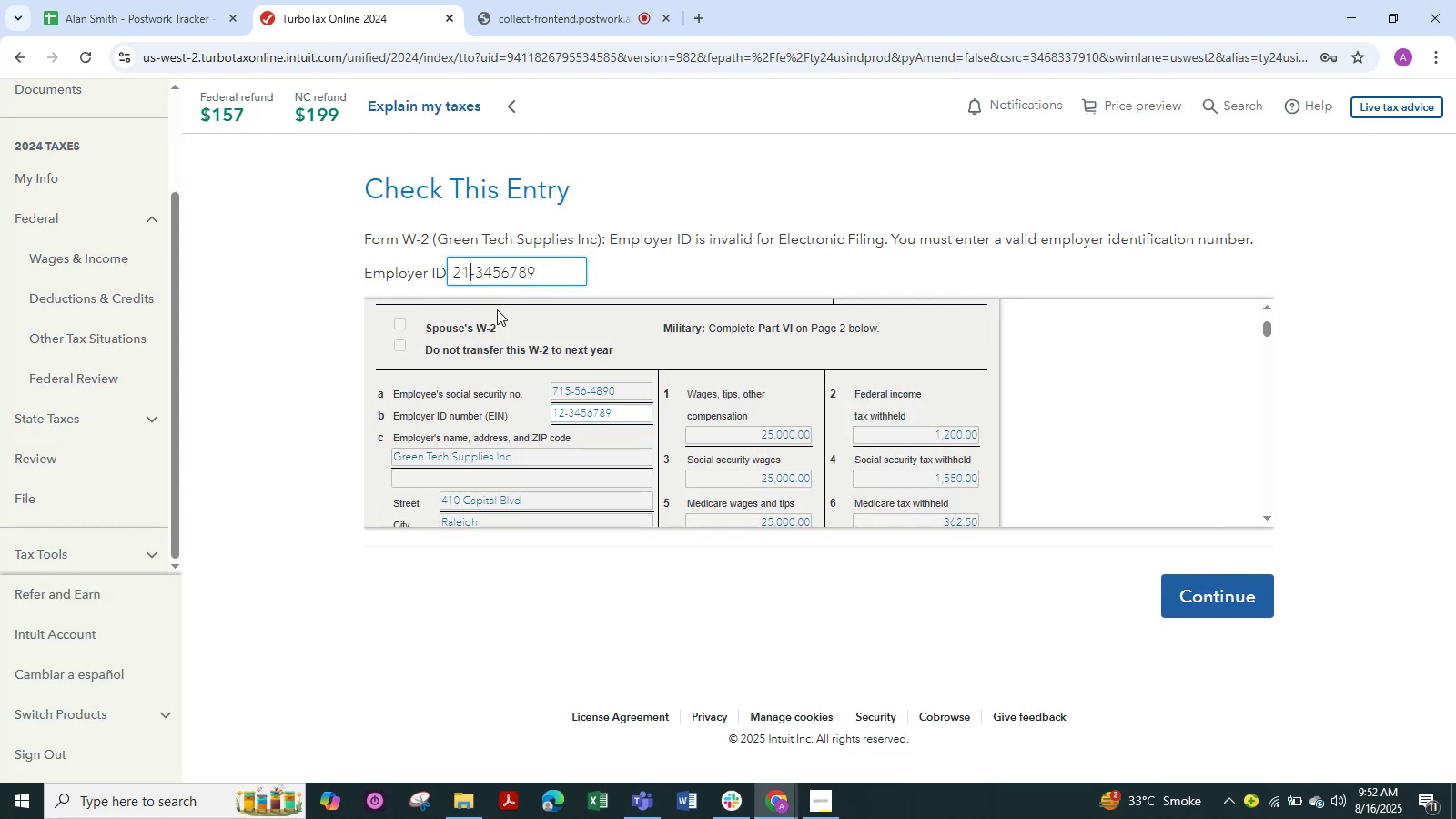 
key(ArrowRight)
 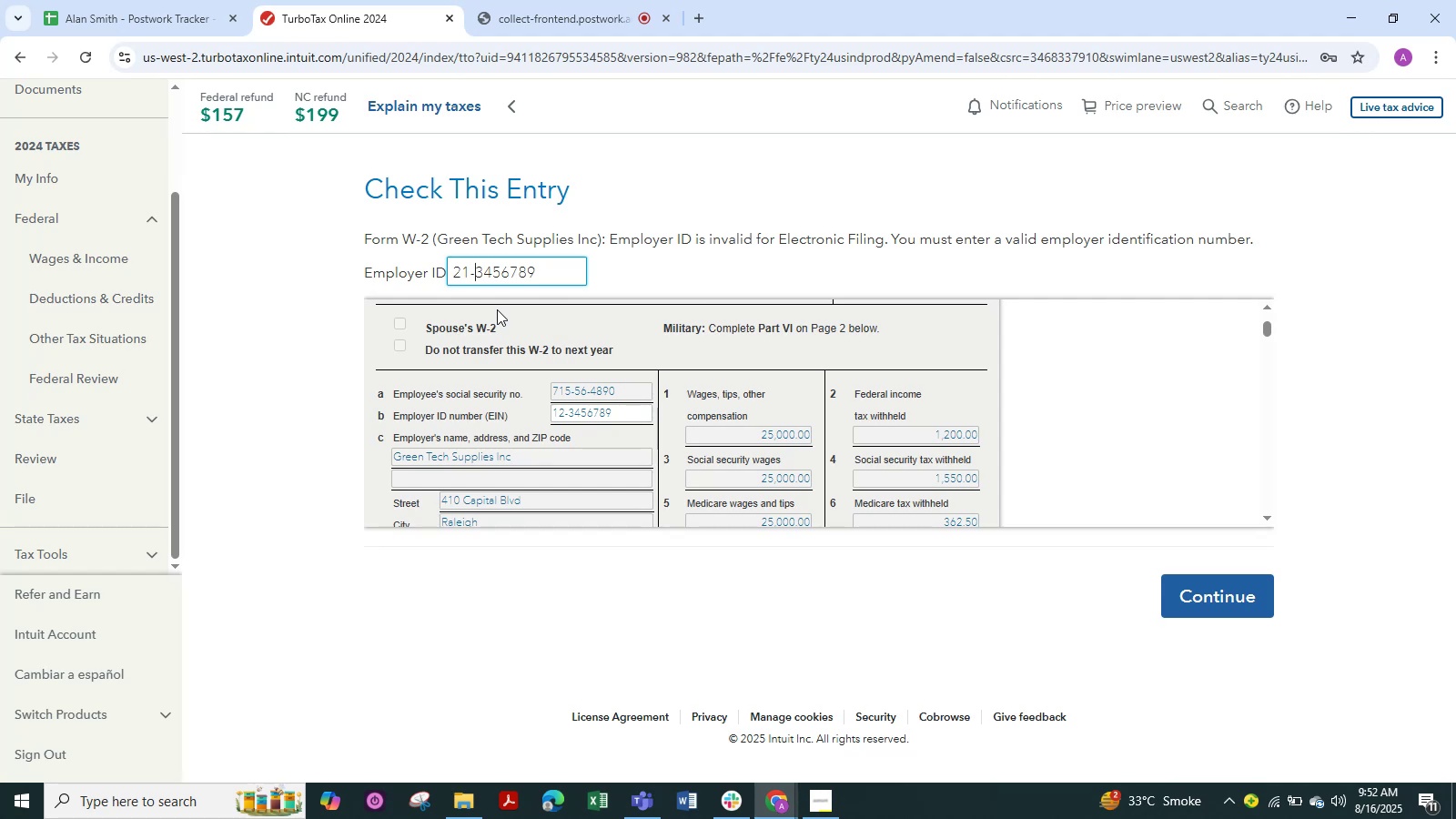 
key(ArrowRight)
 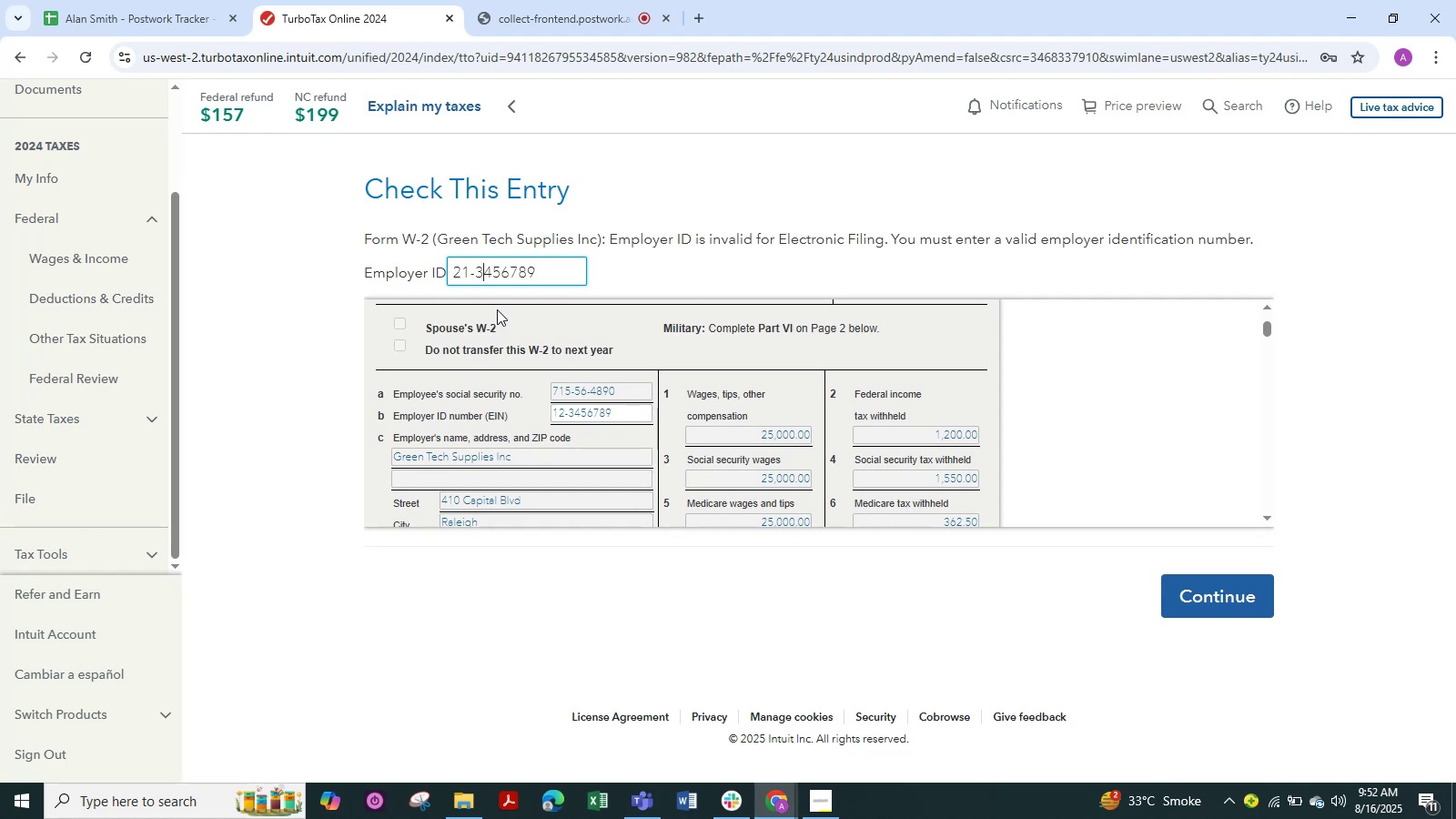 
key(Backspace)
 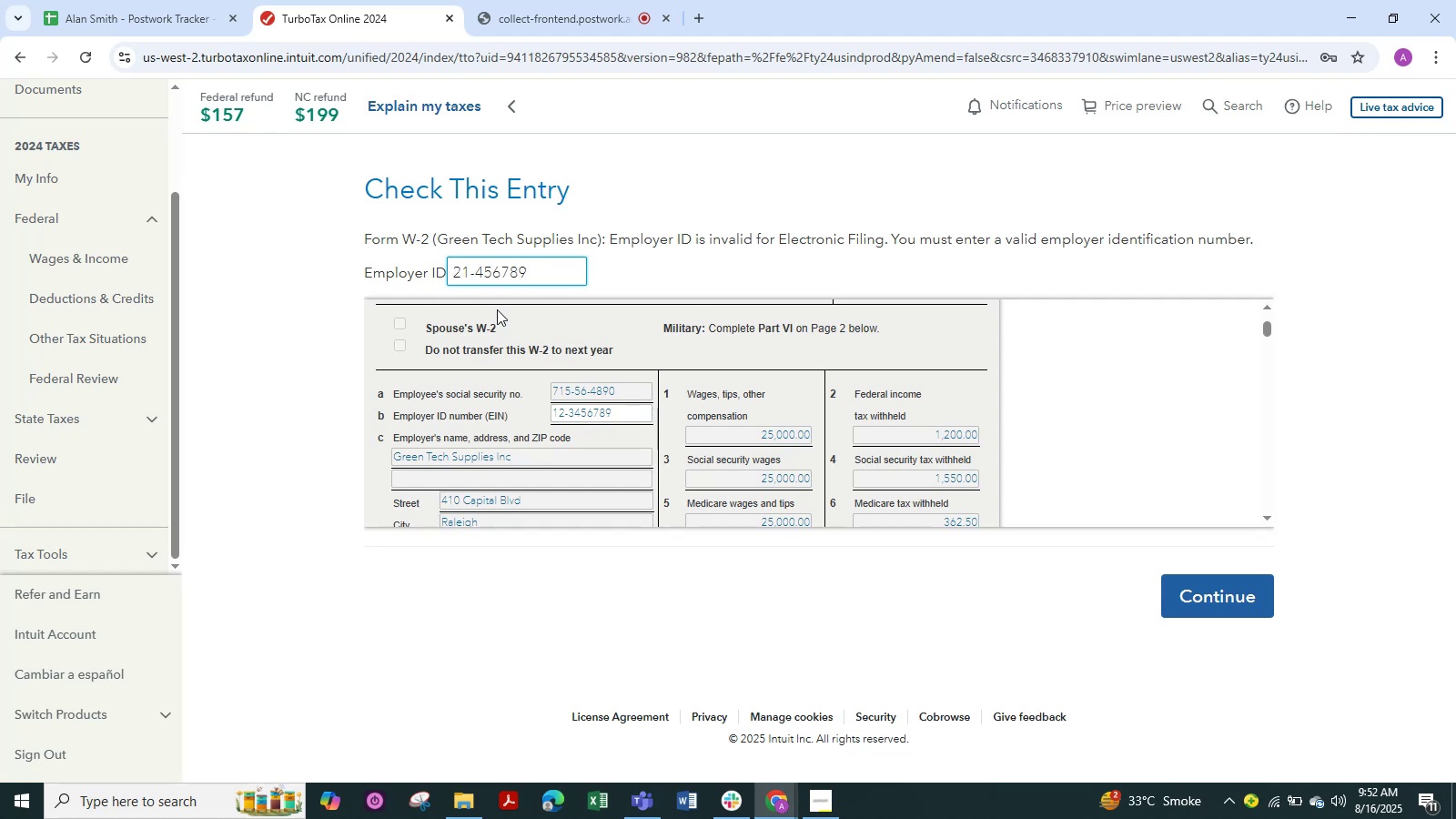 
key(Numpad6)
 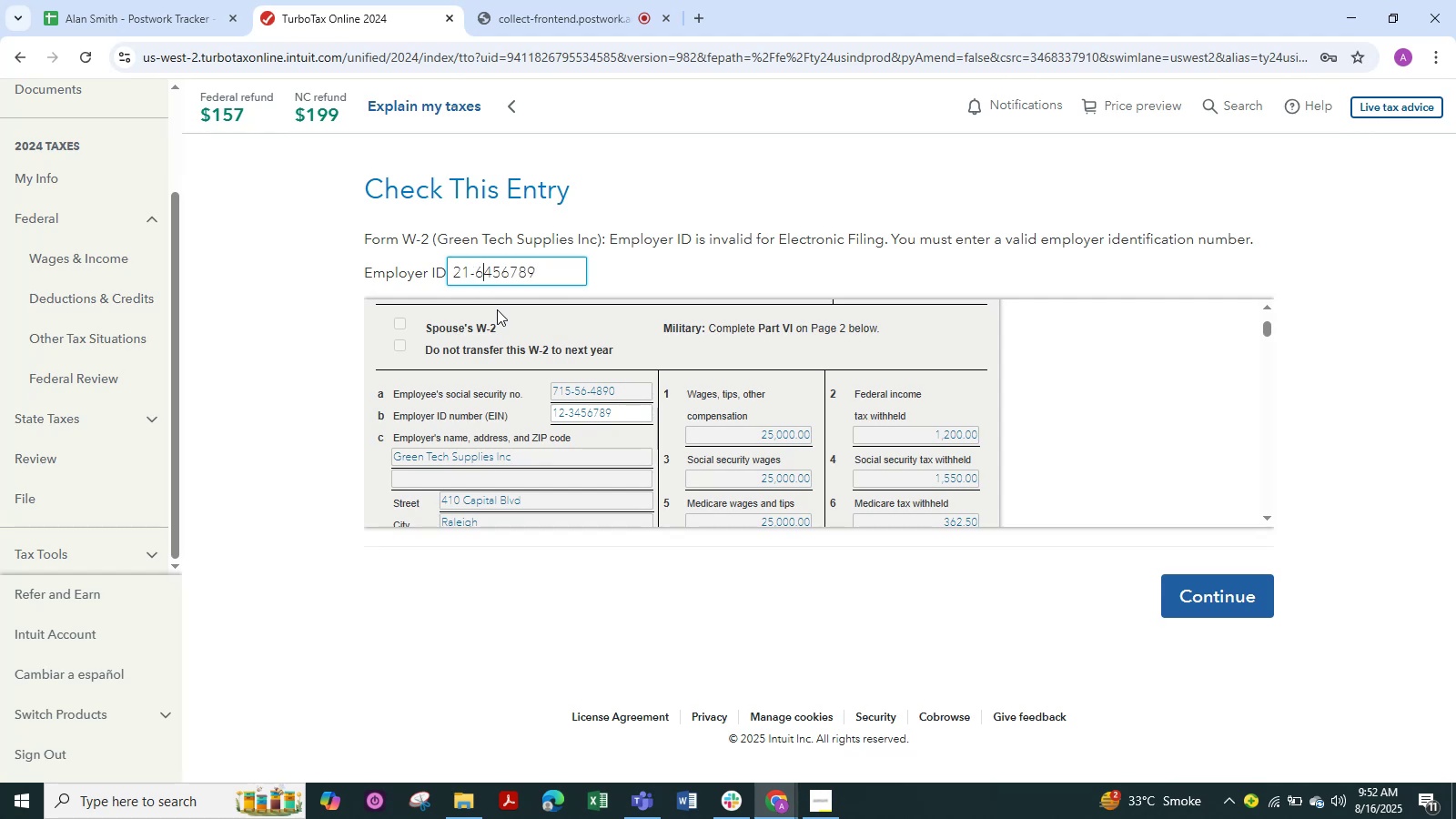 
key(NumpadEnter)
 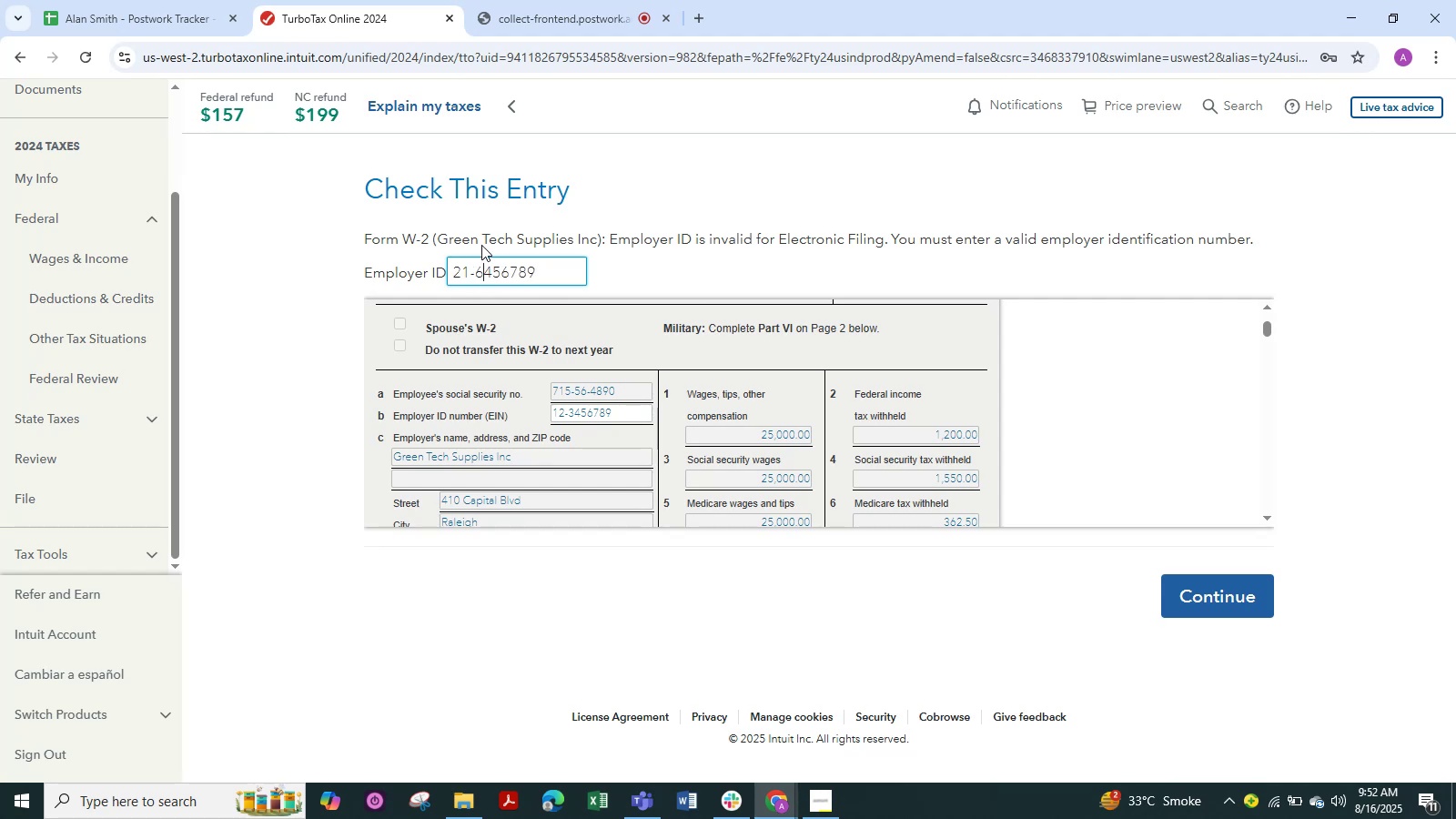 
left_click([514, 278])
 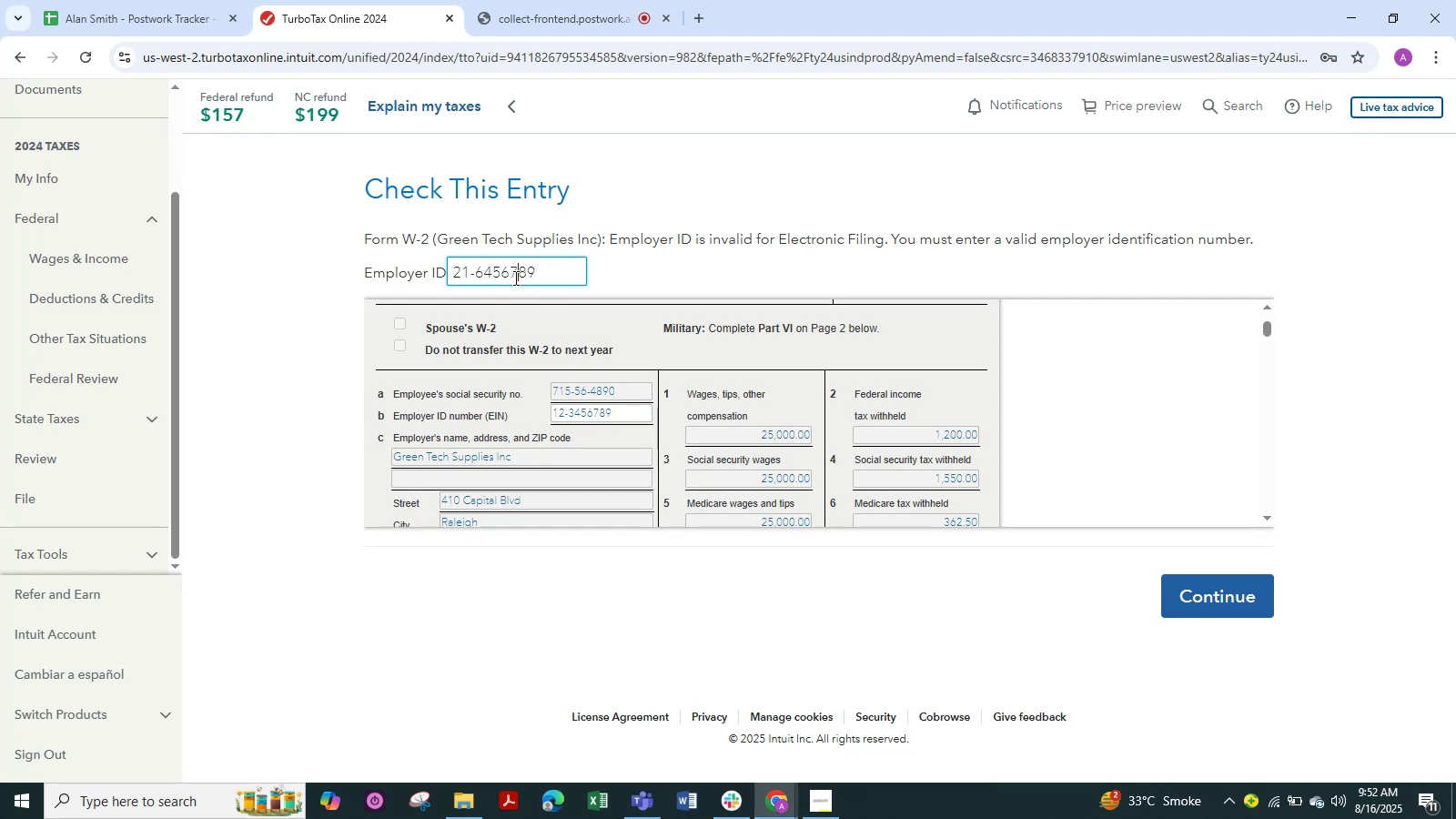 
key(Backspace)
 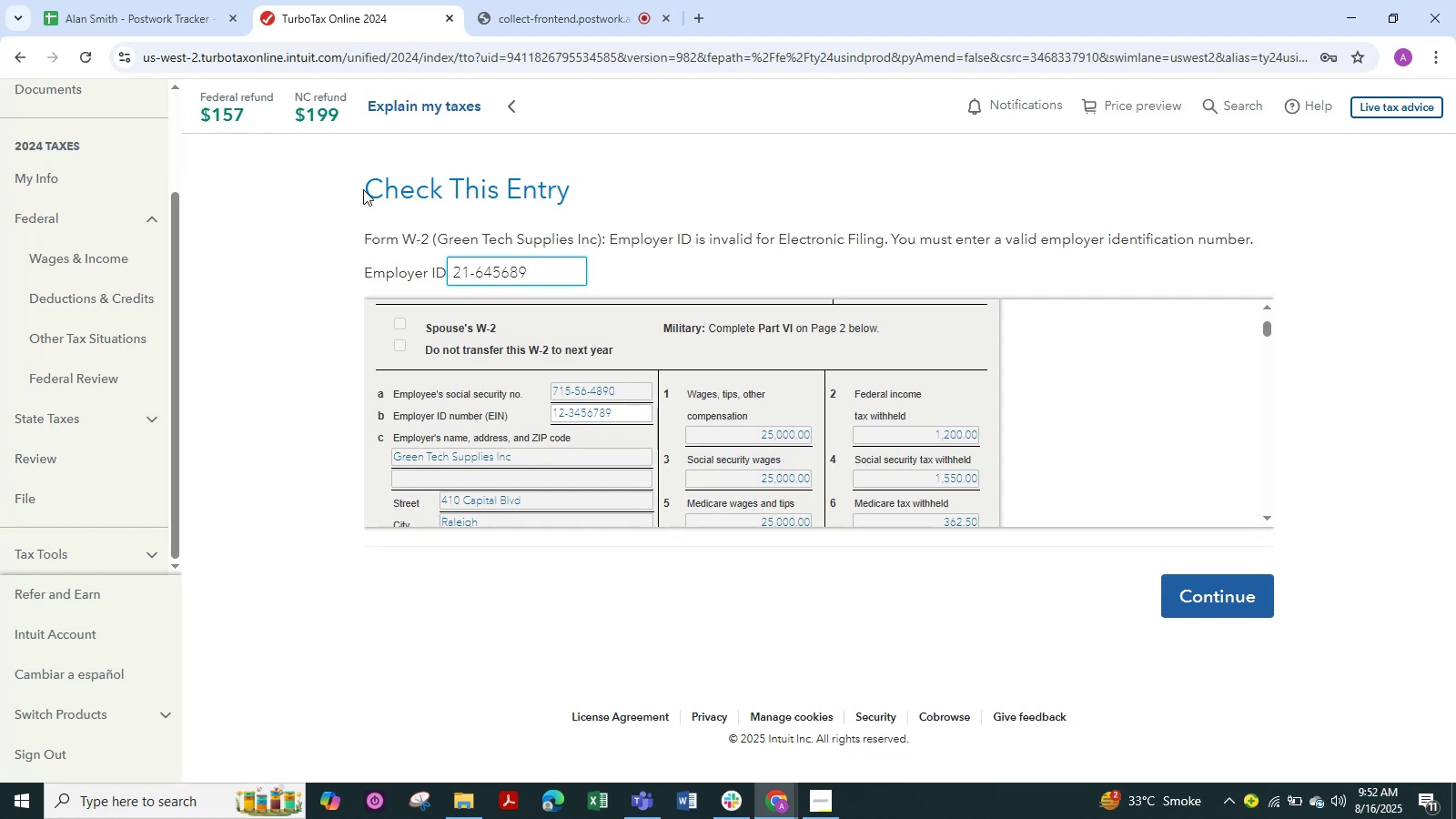 
key(Numpad8)
 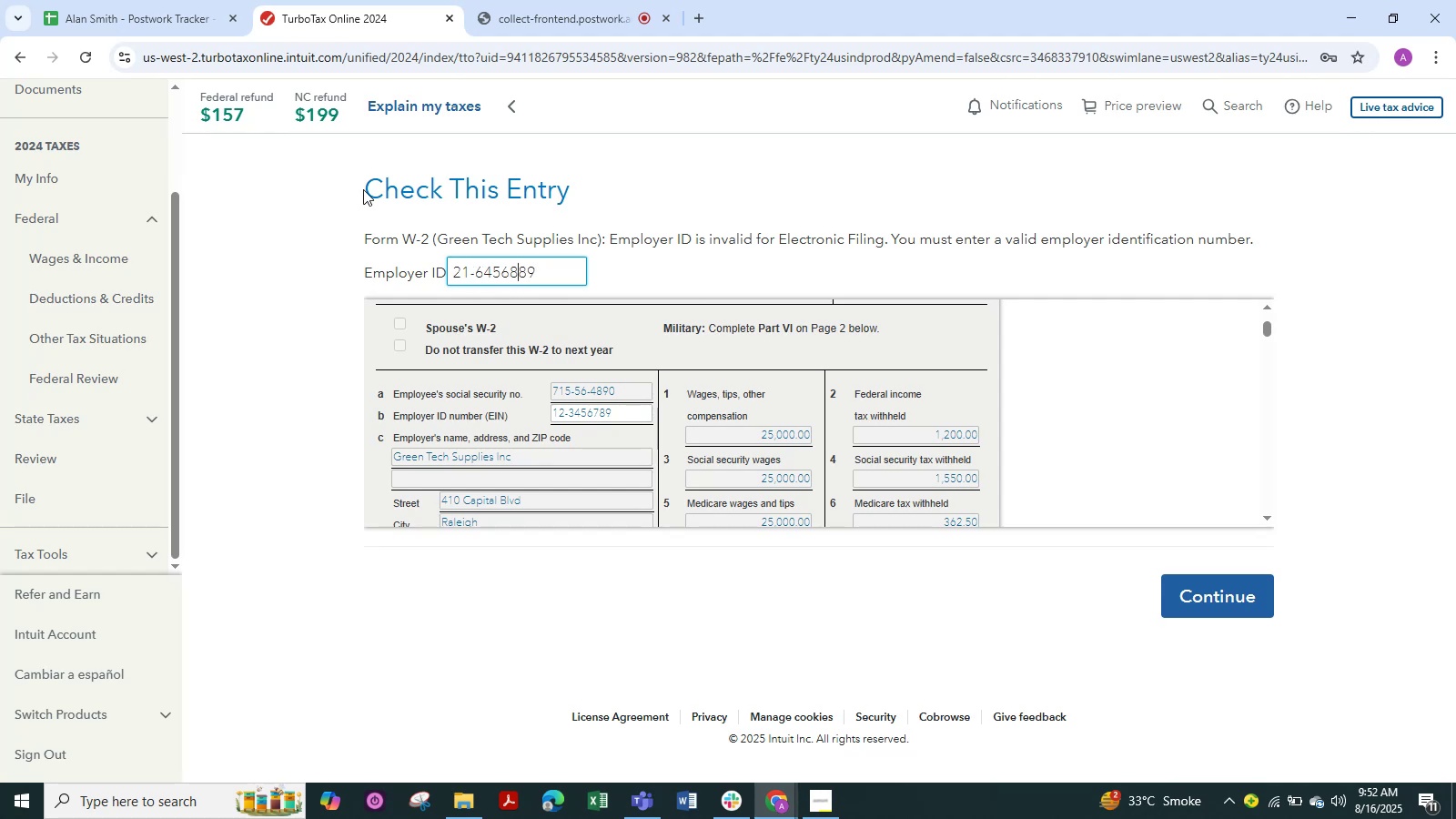 
key(NumpadEnter)
 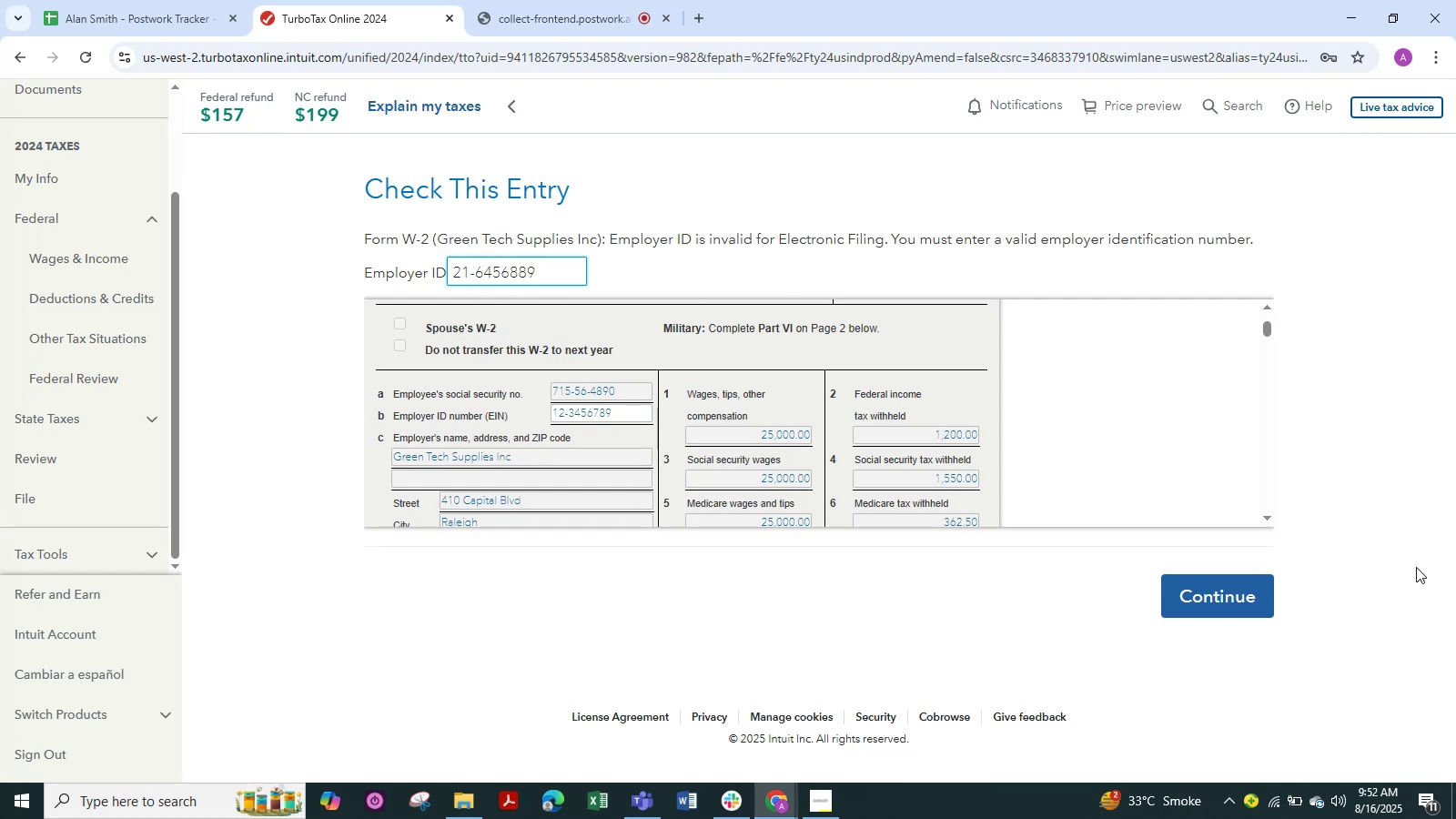 
left_click([1263, 571])
 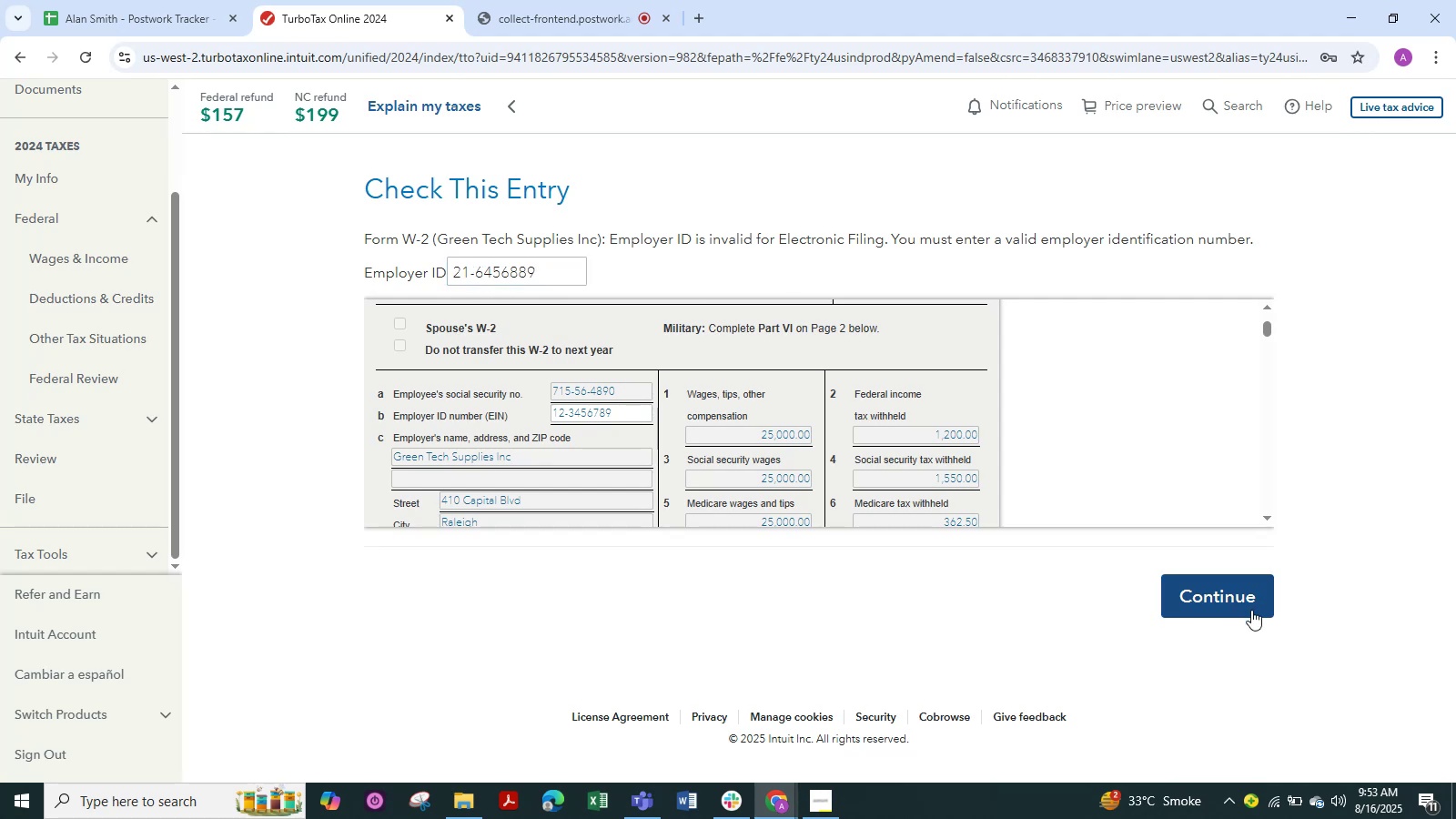 
double_click([1251, 610])
 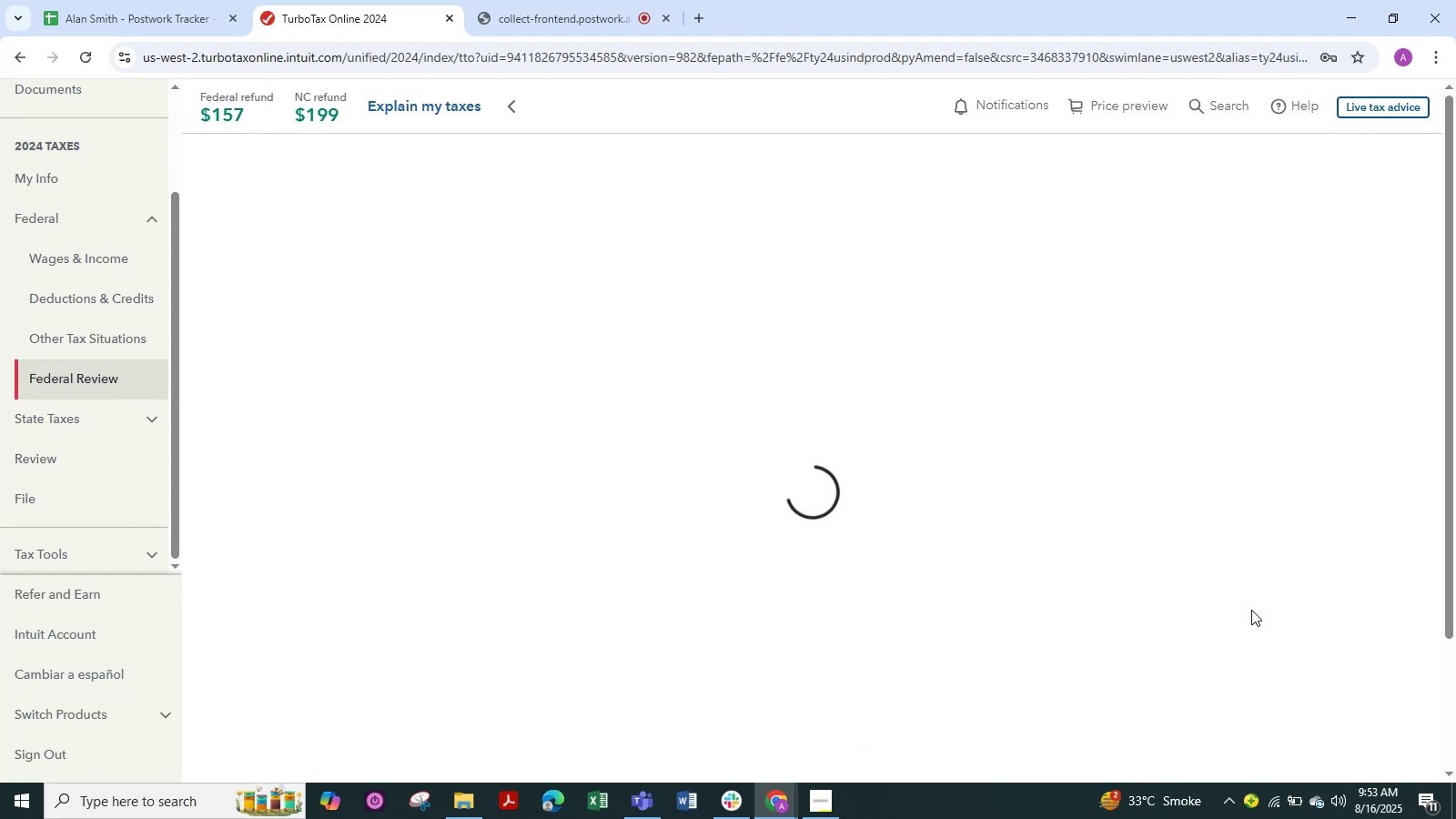 
wait(9.61)
 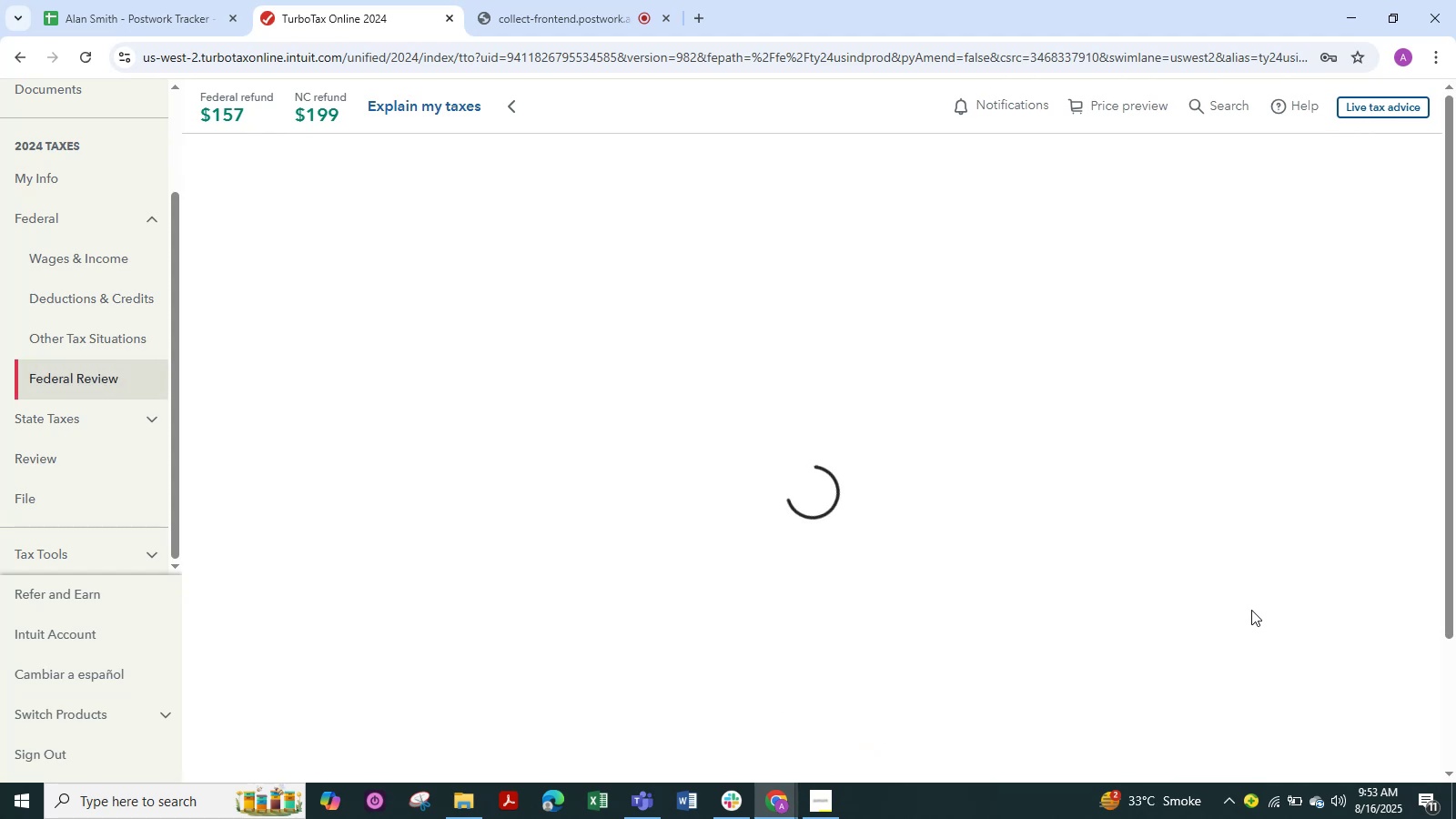 
left_click([1245, 642])
 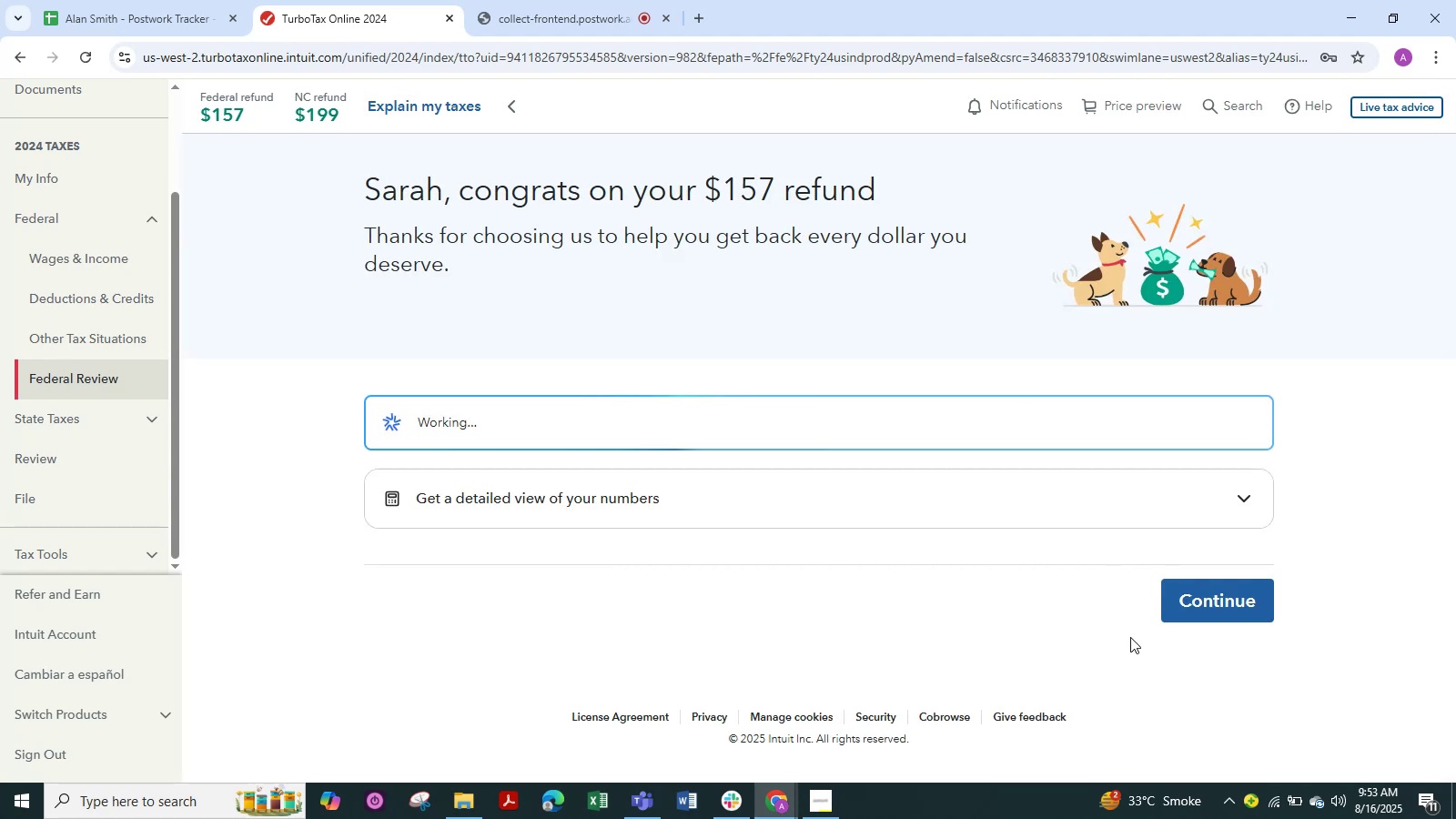 
wait(6.98)
 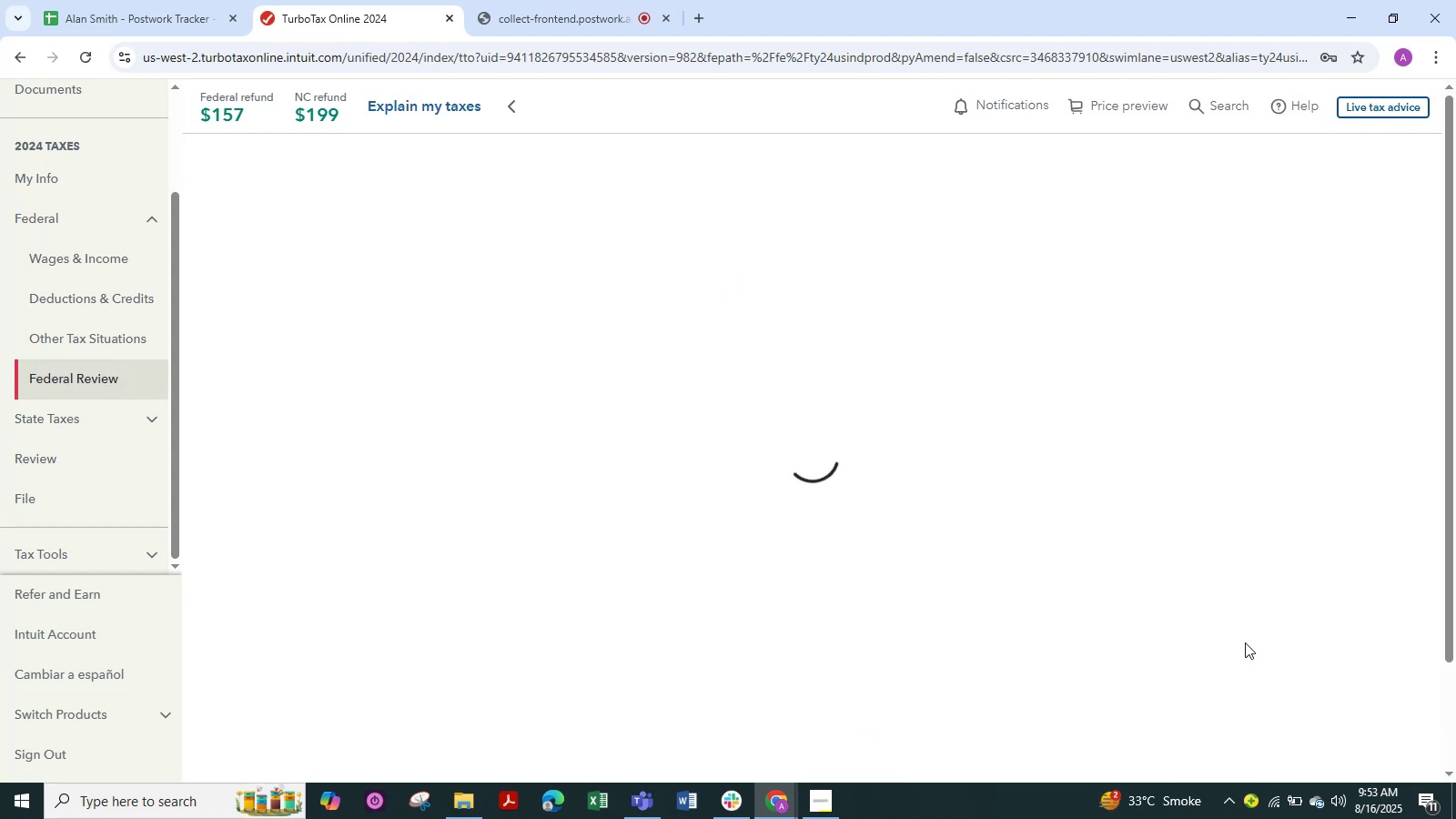 
left_click([1203, 600])
 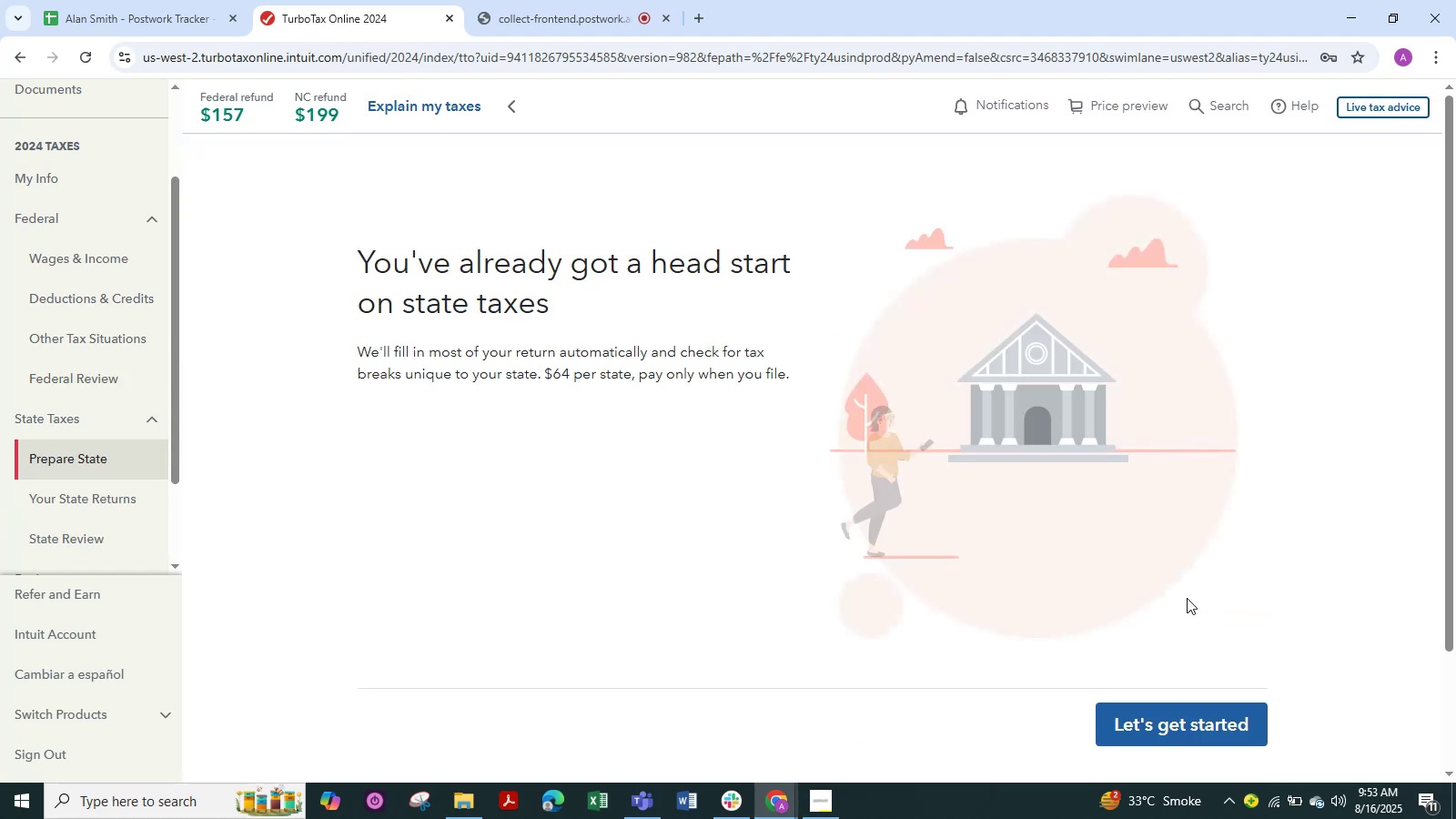 
left_click([1158, 743])
 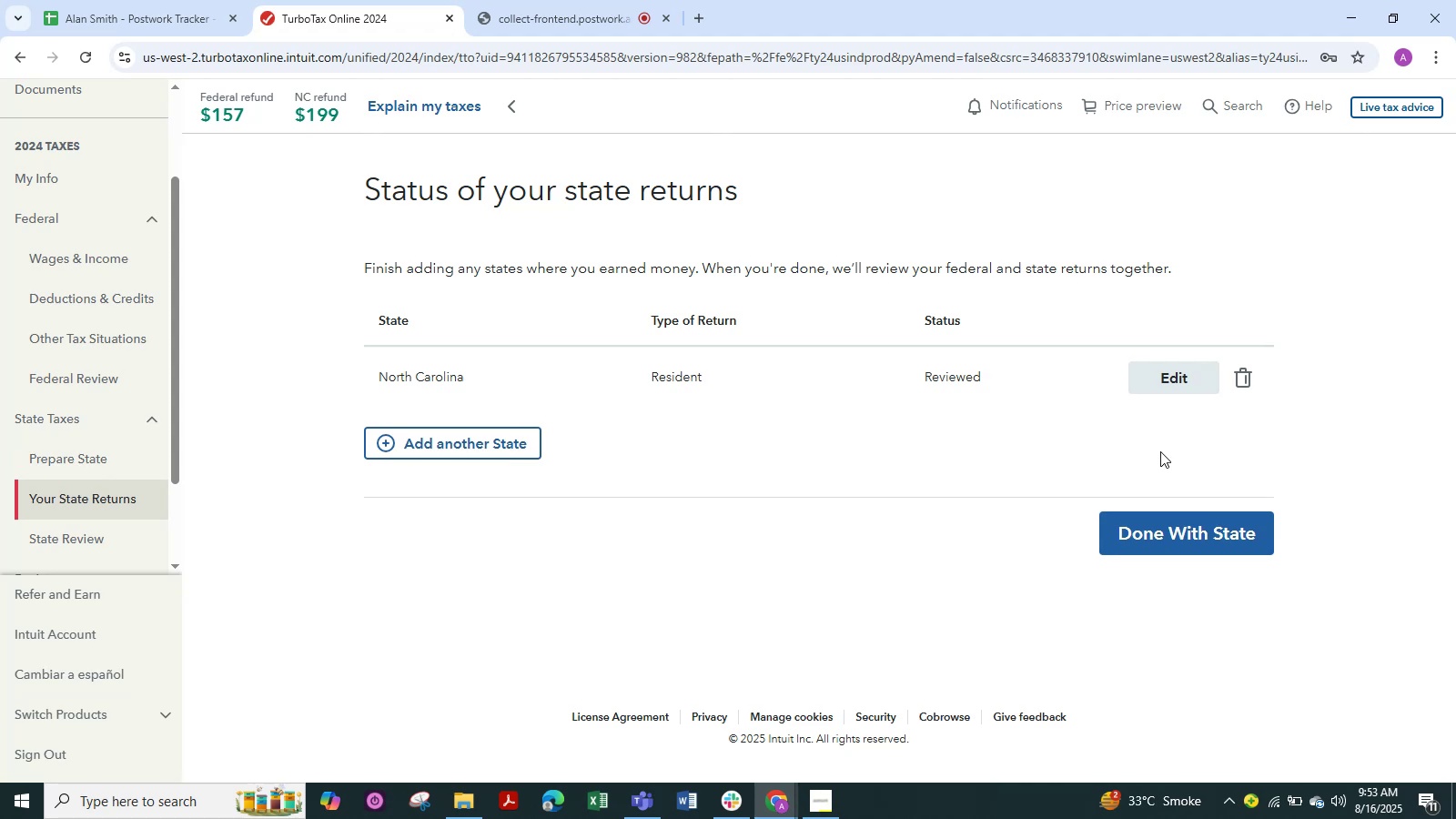 
left_click([1155, 528])
 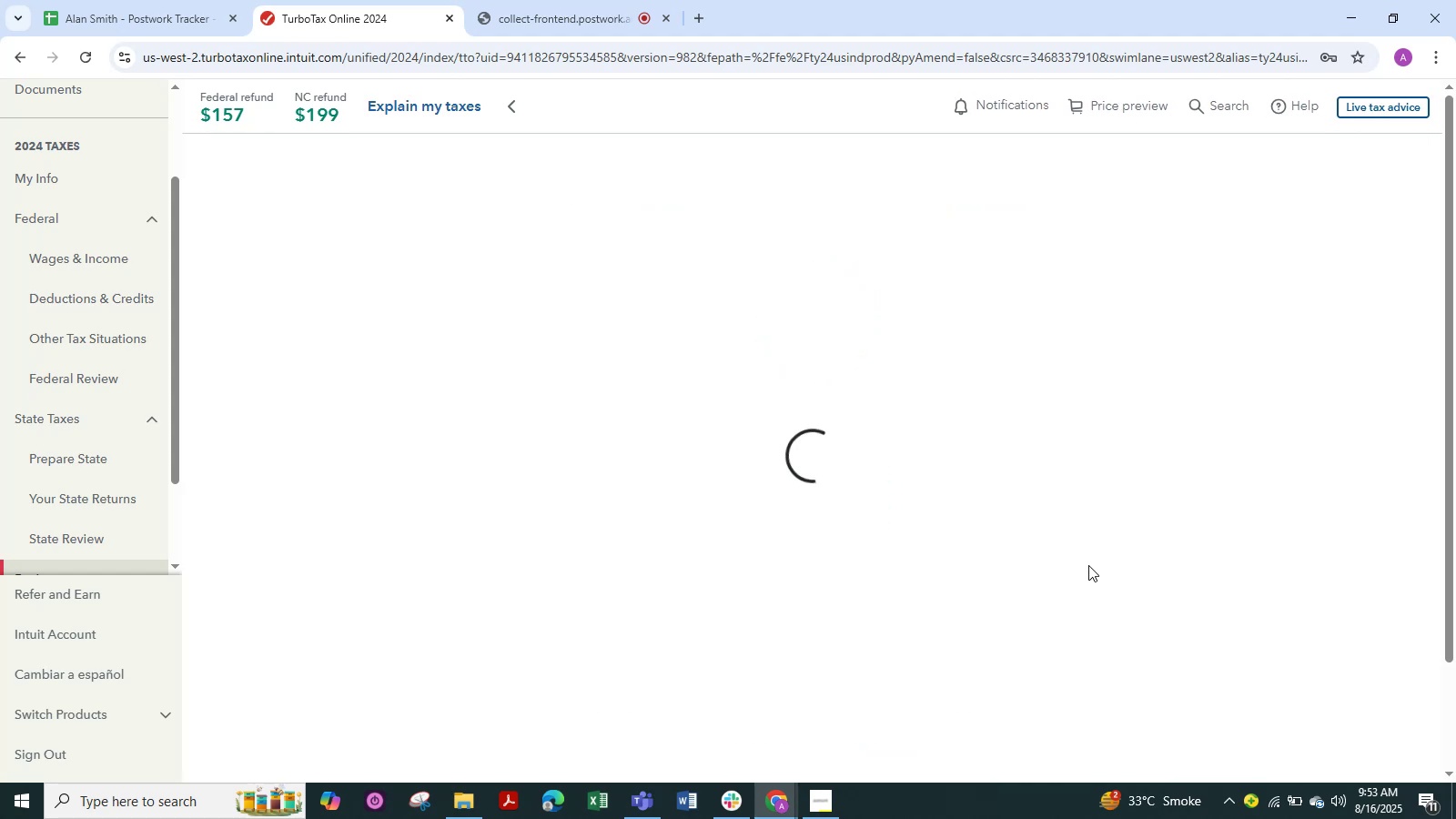 
wait(32.62)
 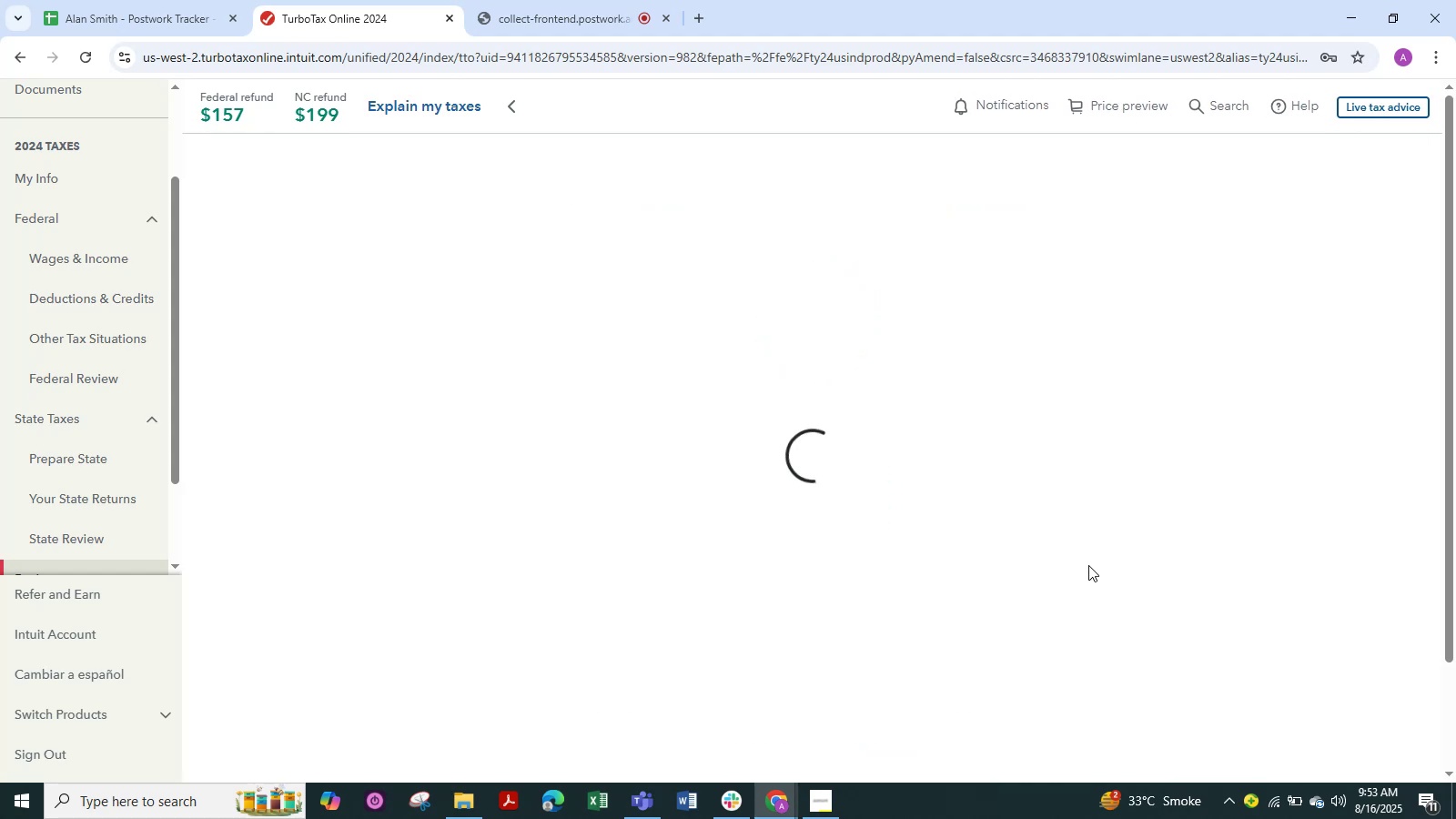 
scroll: coordinate [127, 653], scroll_direction: down, amount: 10.0
 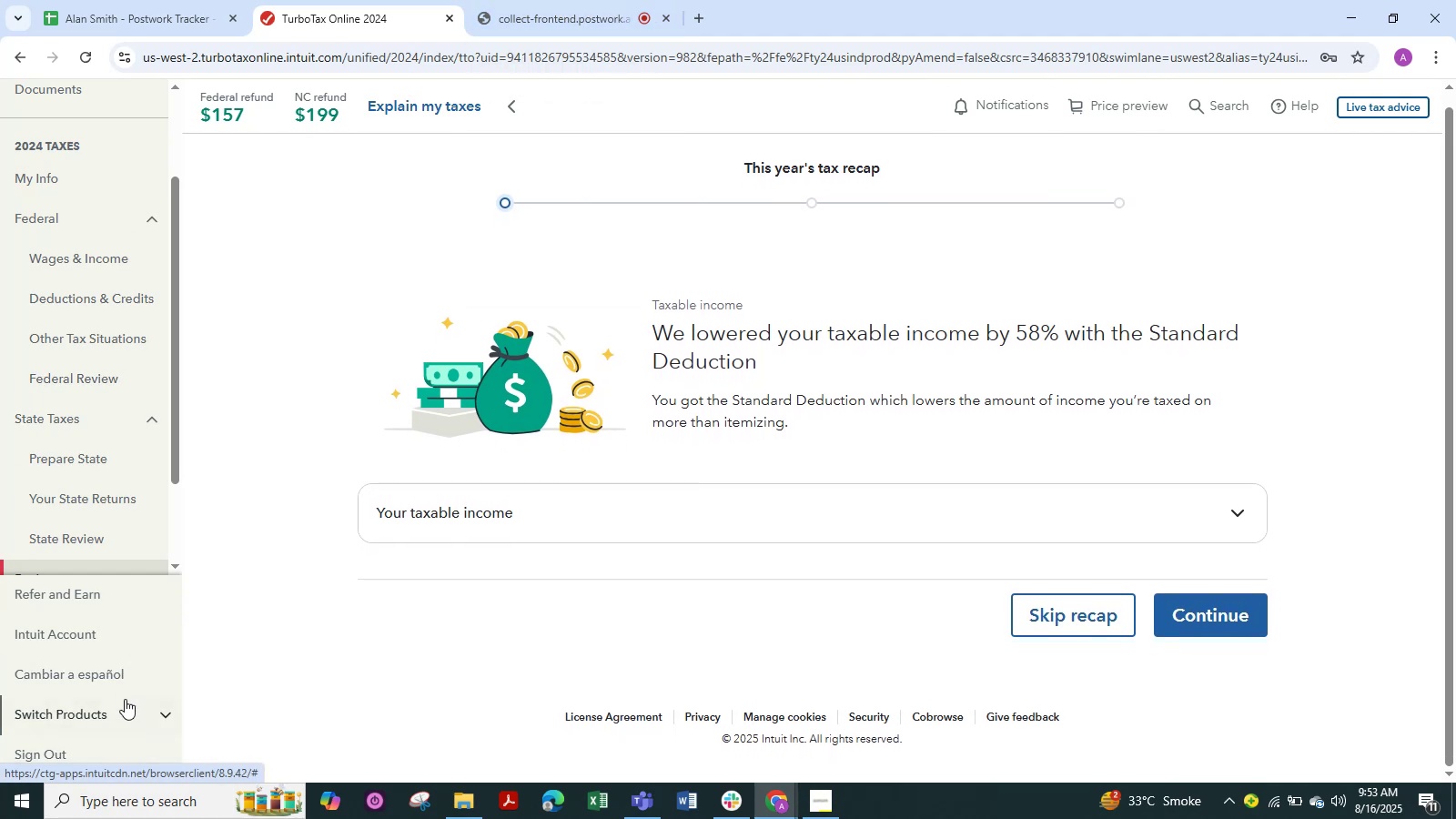 
mouse_move([155, 706])
 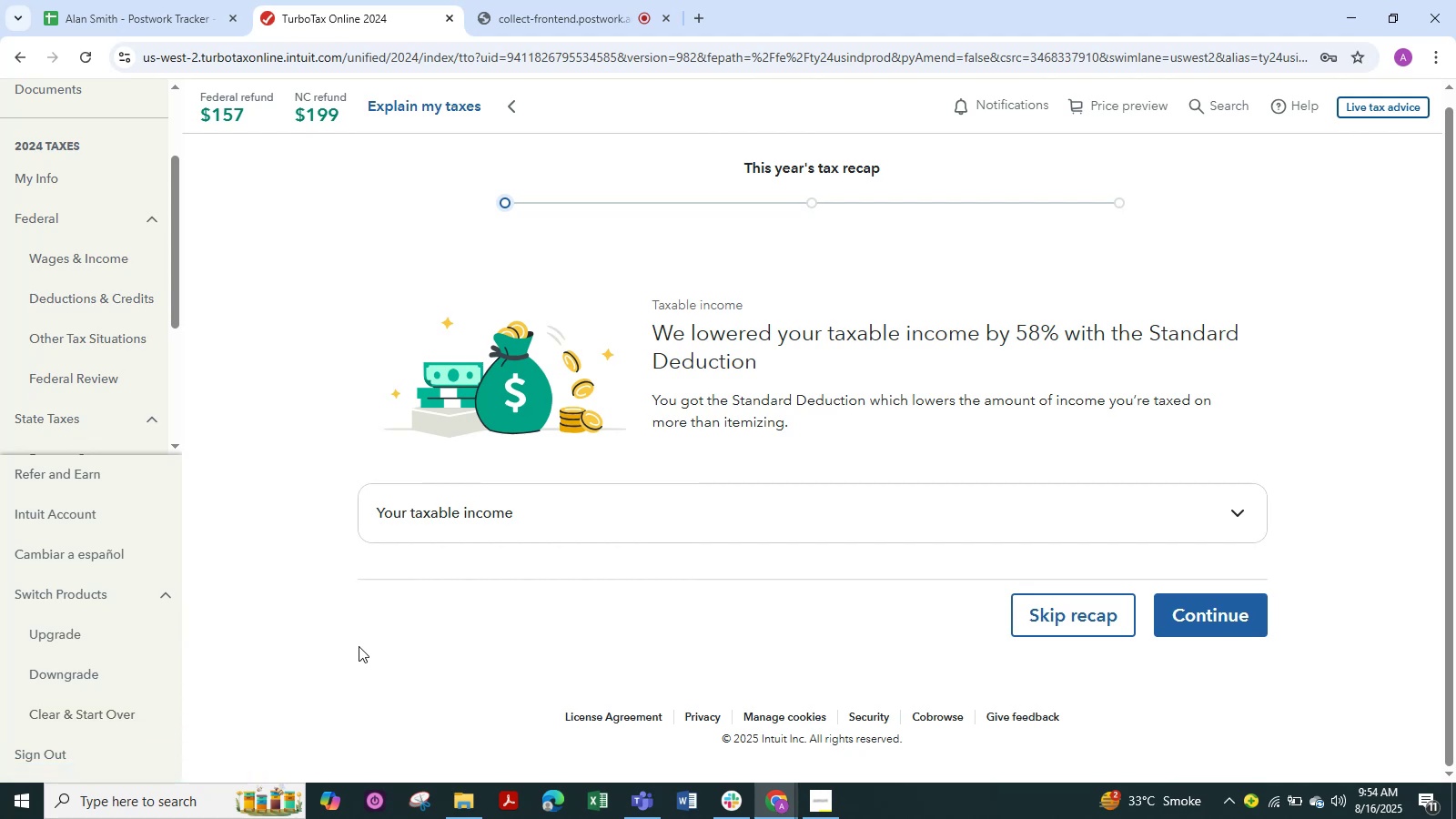 
scroll: coordinate [359, 646], scroll_direction: down, amount: 1.0
 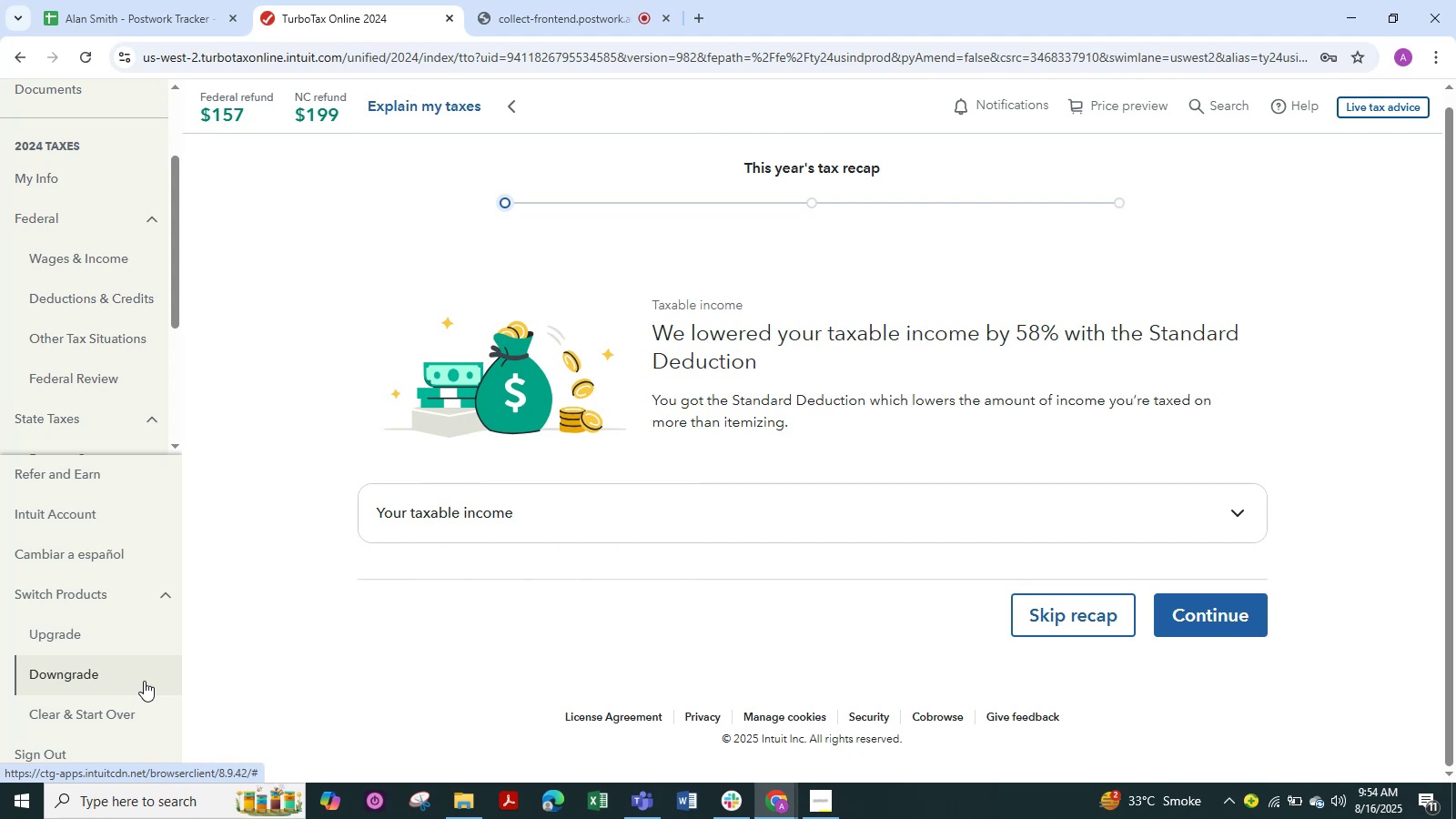 